 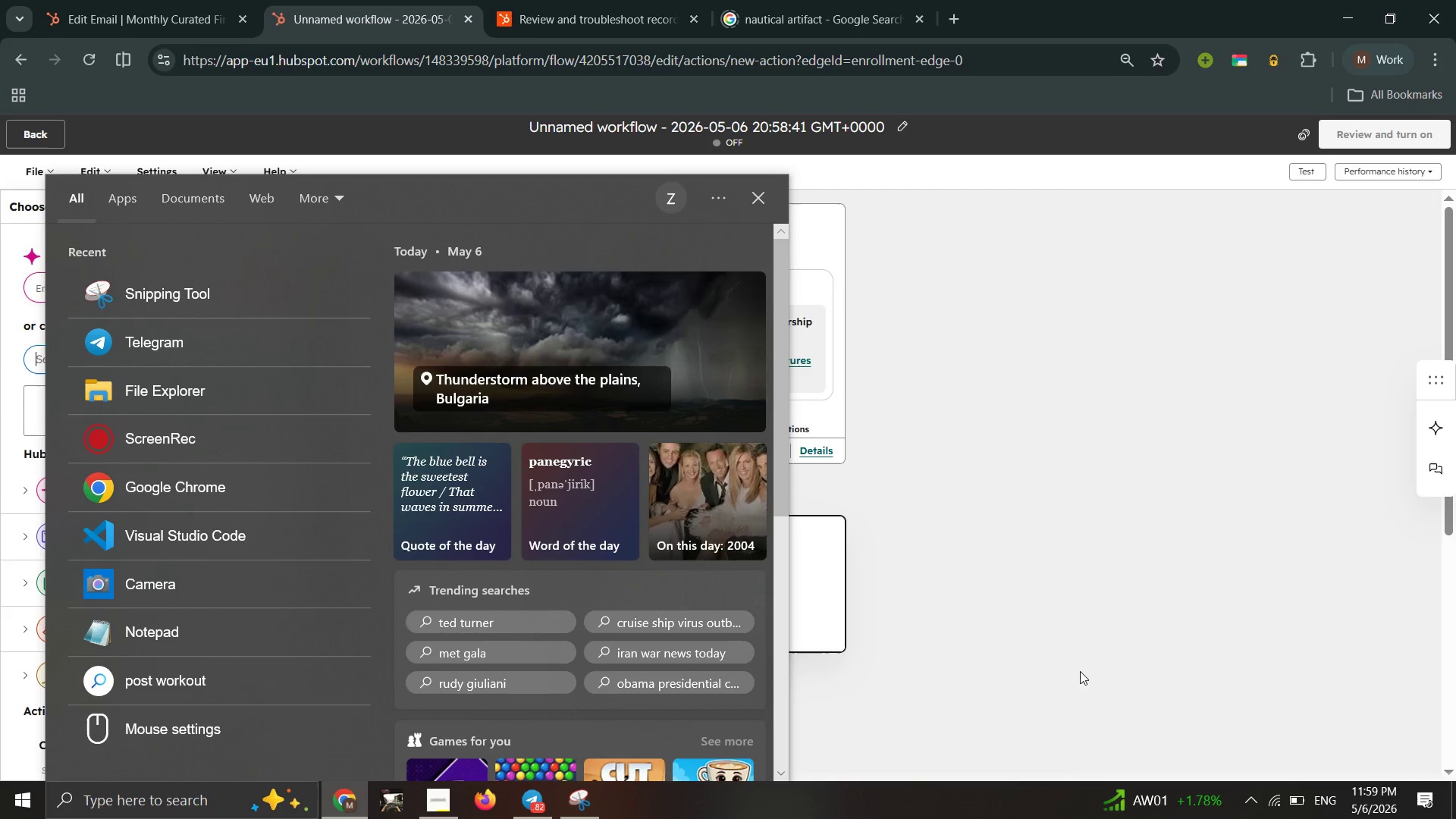 
left_click([1082, 669])
 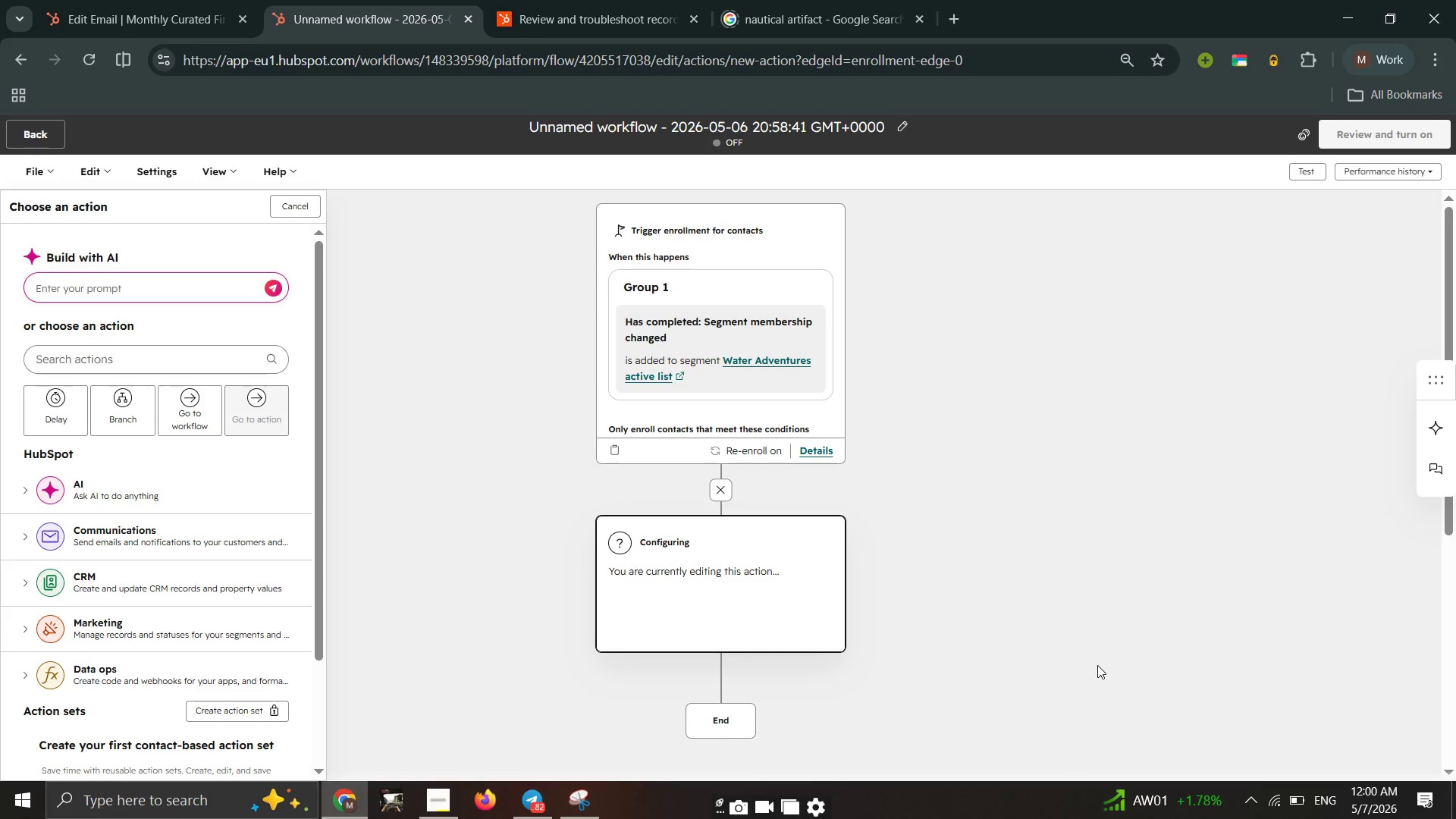 
wait(13.73)
 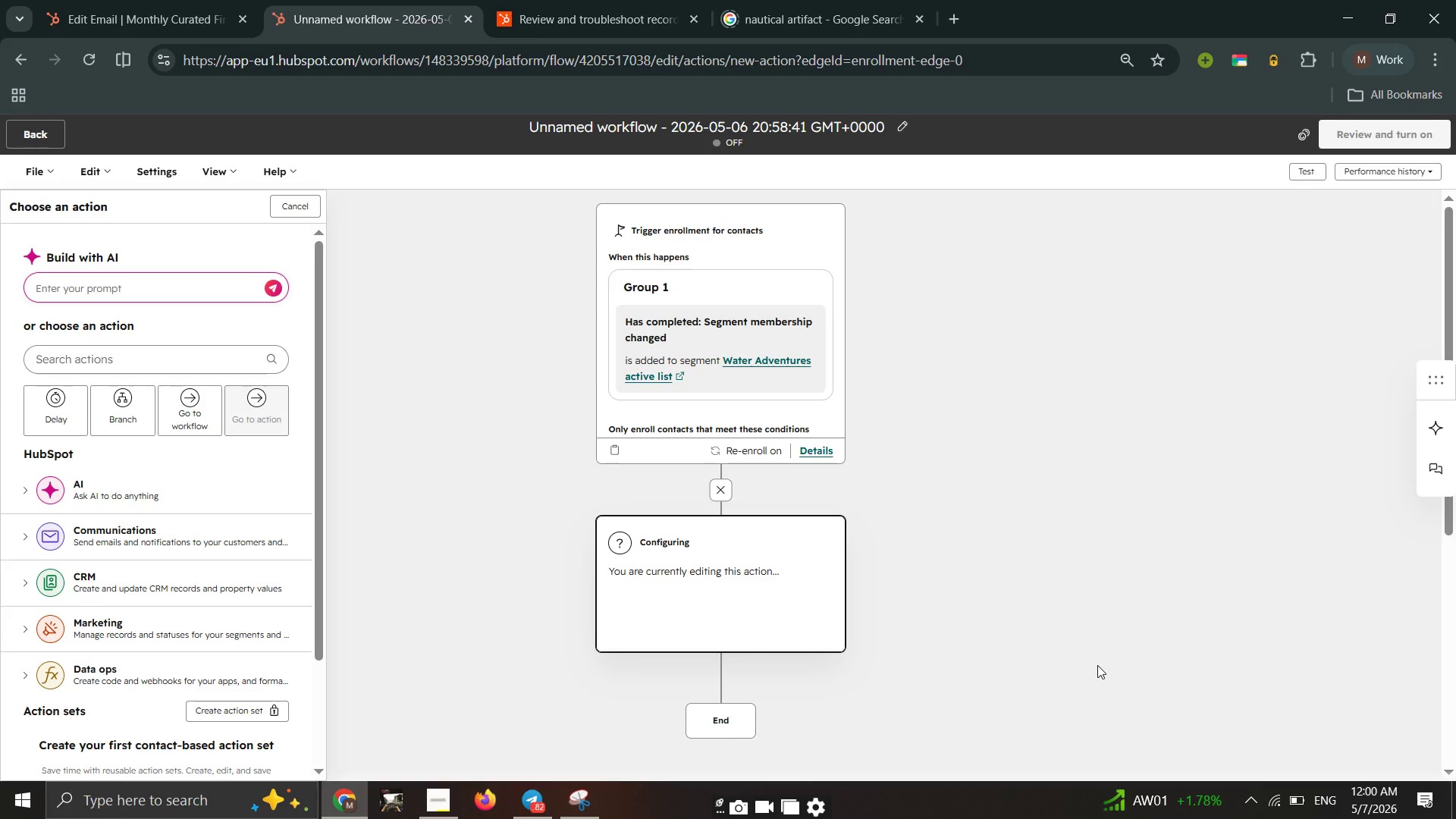 
left_click([172, 350])
 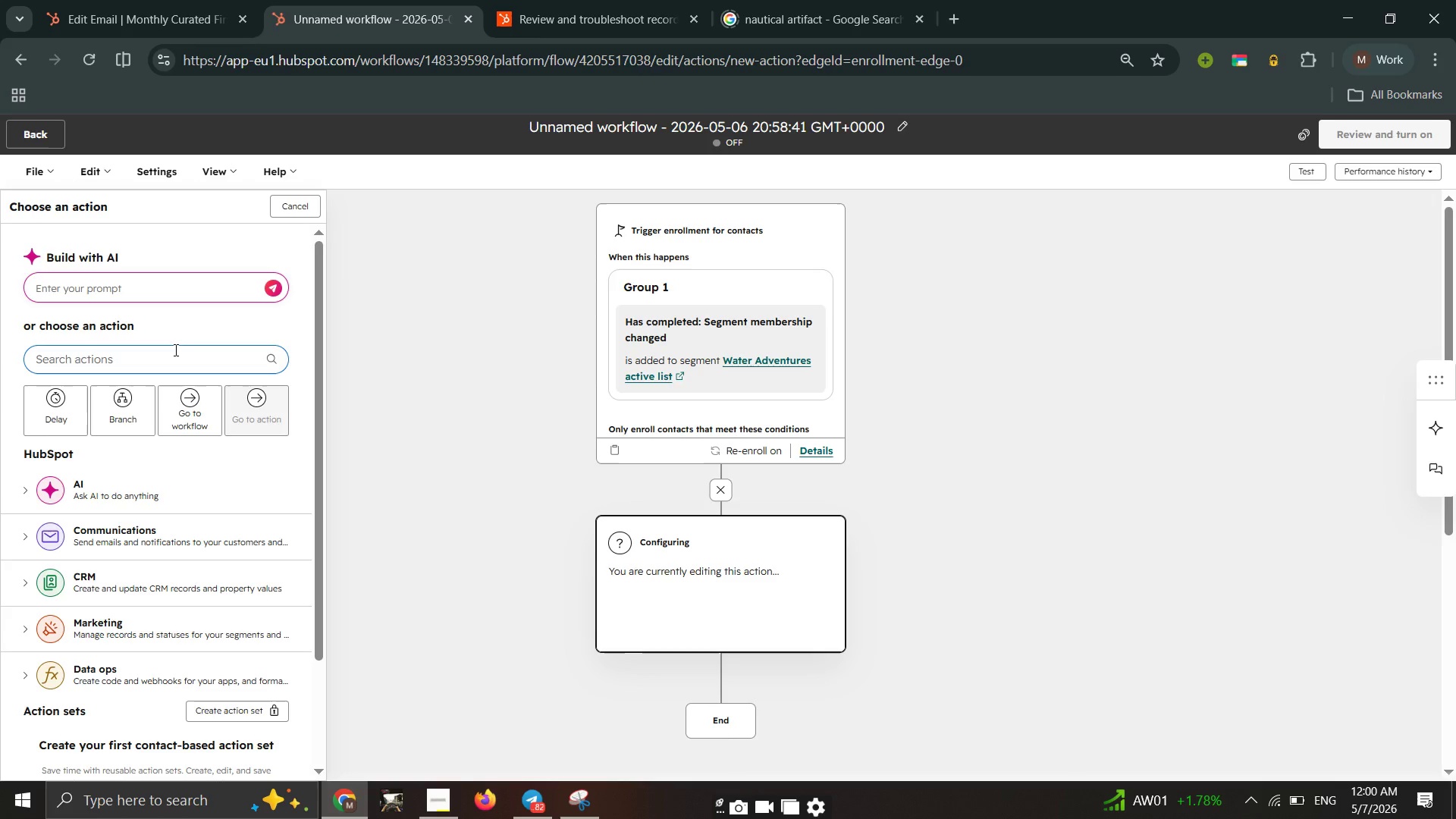 
wait(8.78)
 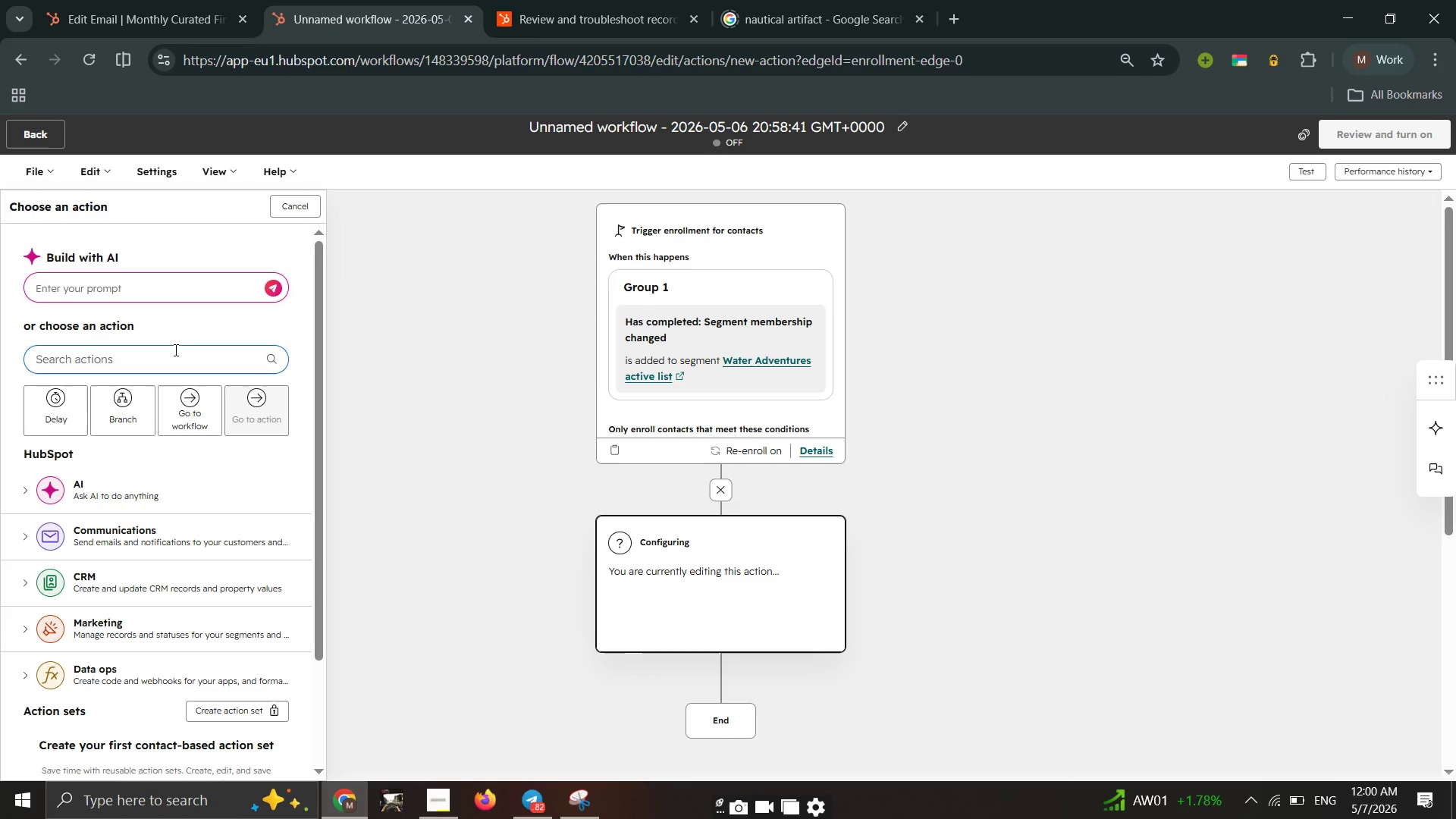 
left_click([185, 818])
 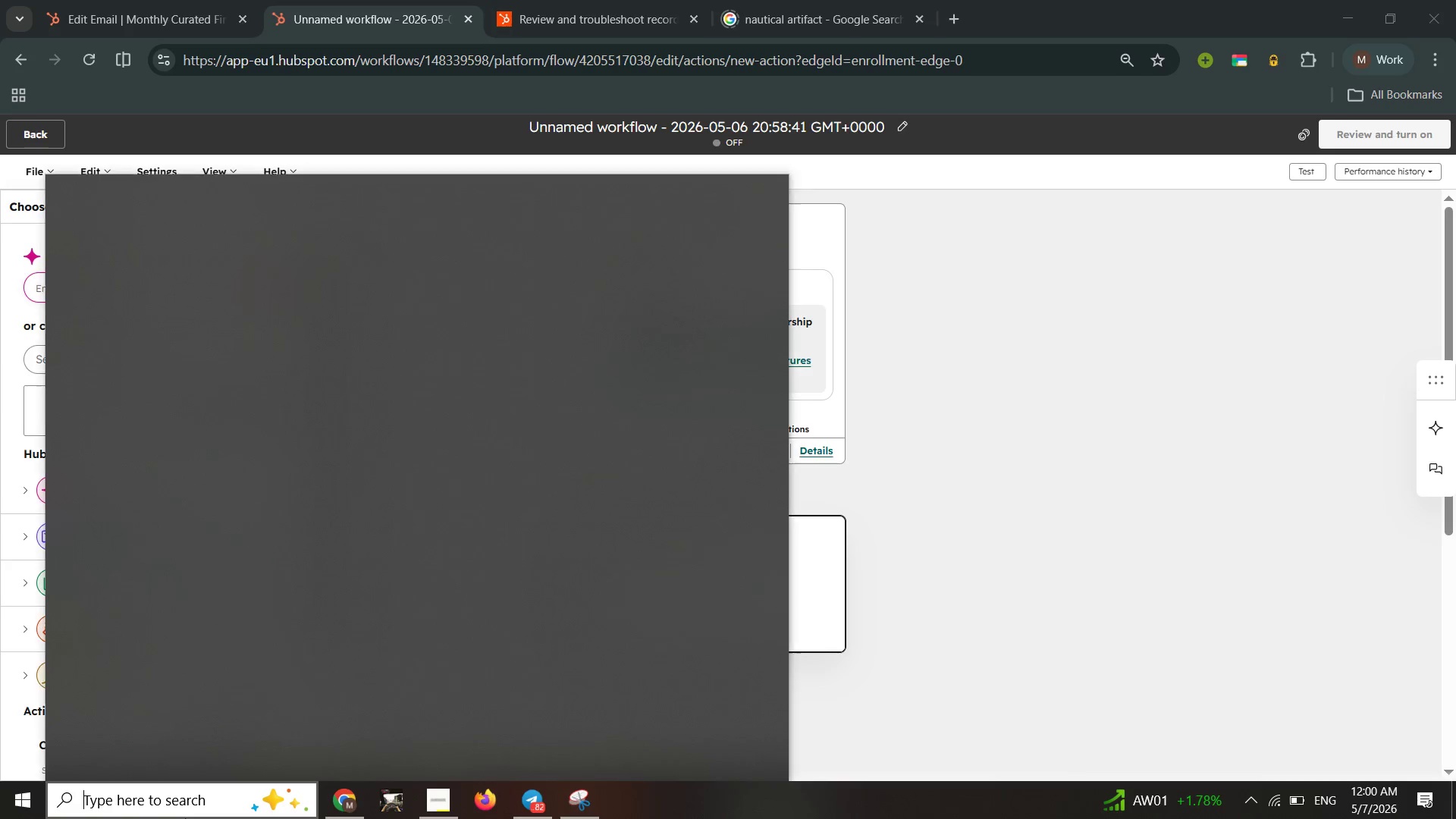 
type(file)
 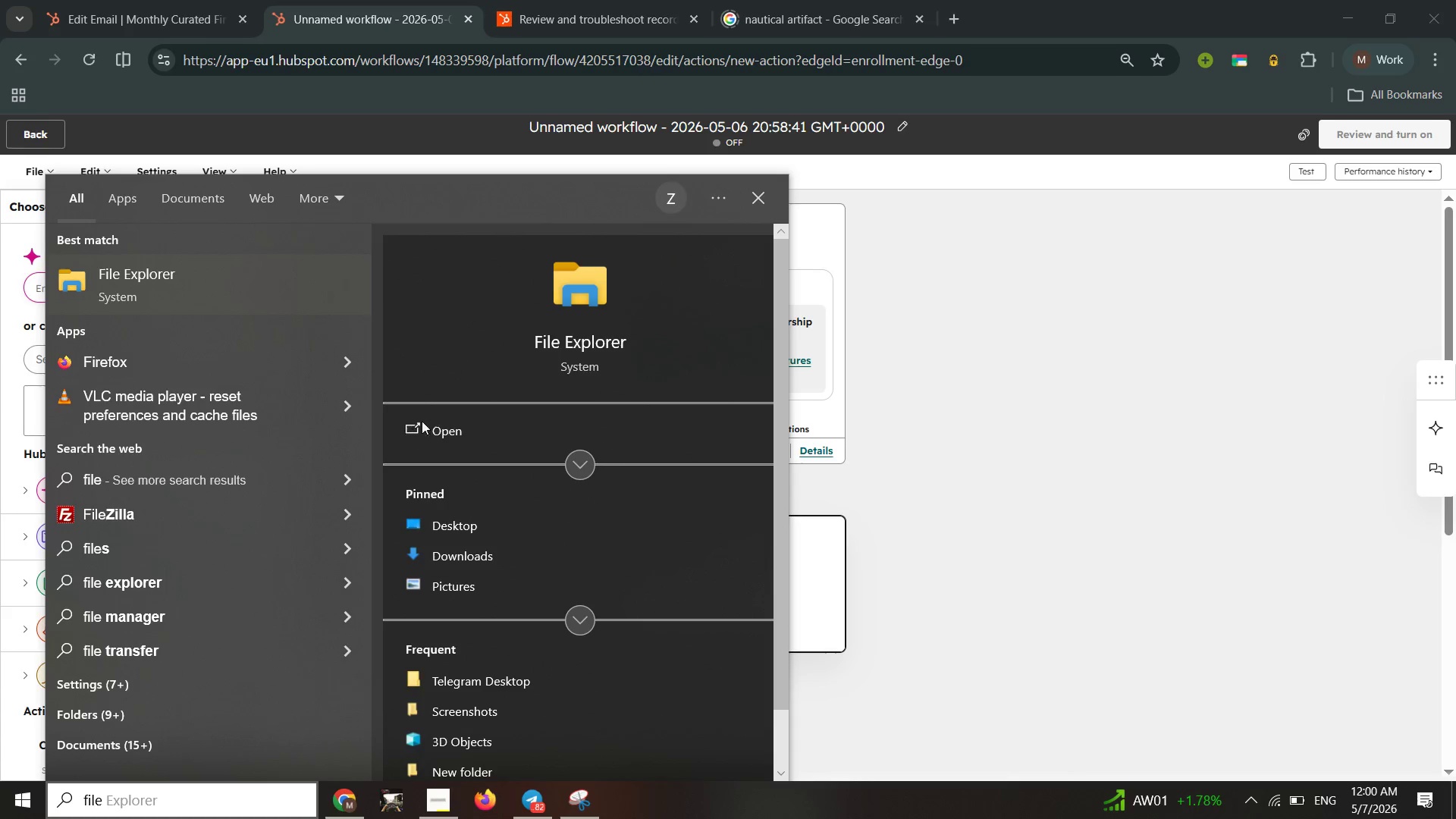 
left_click([428, 428])
 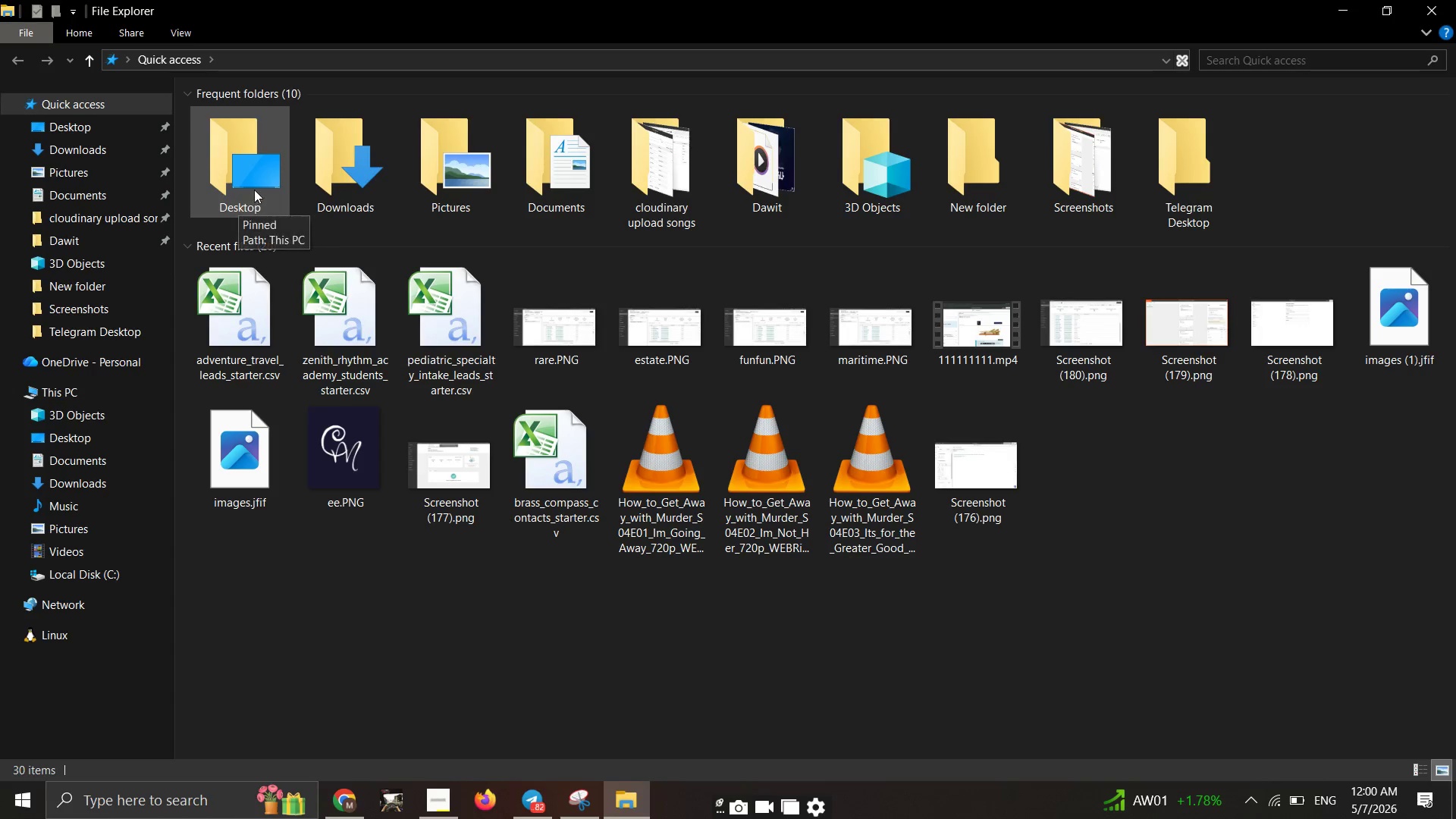 
left_click([133, 147])
 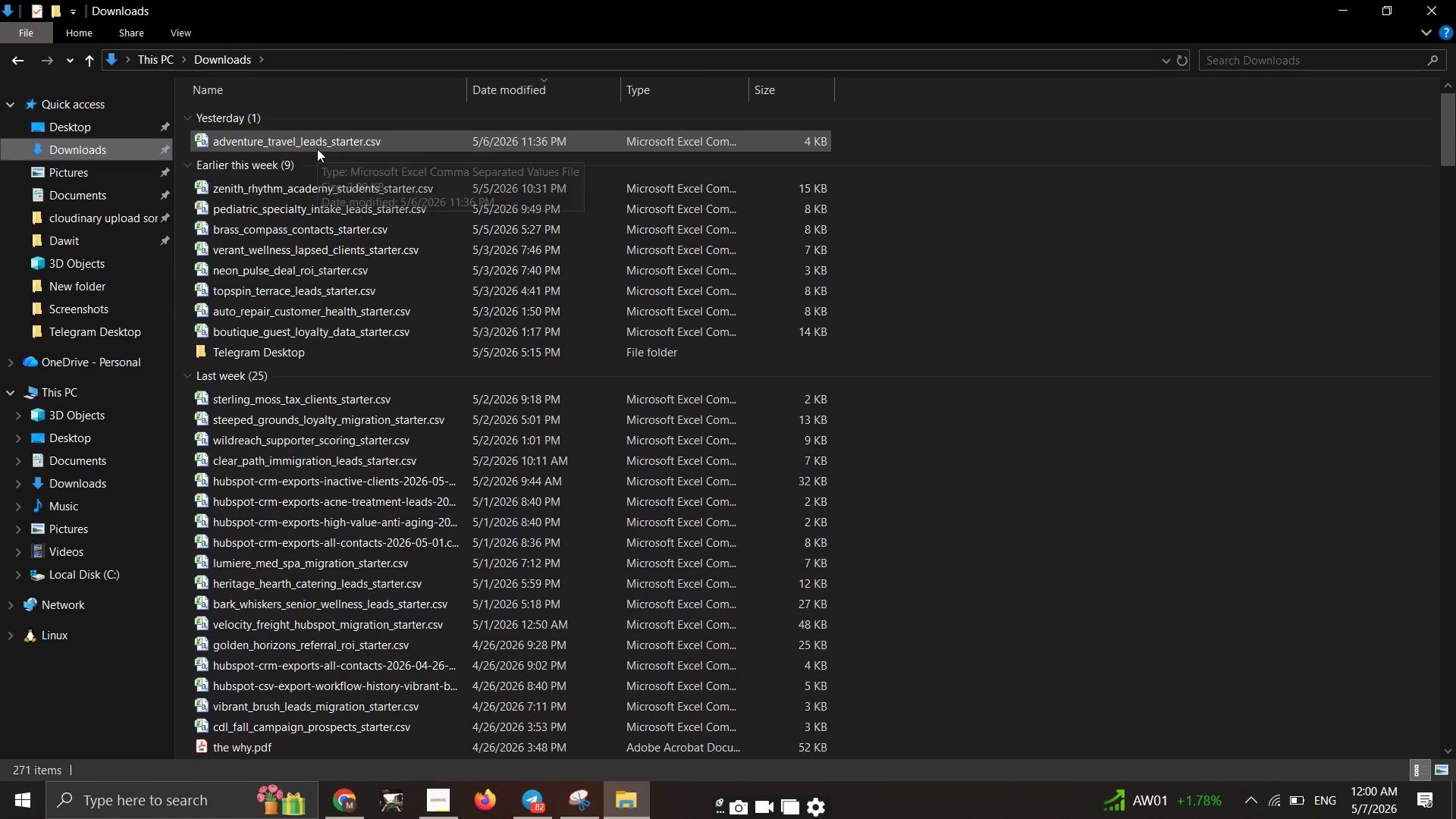 
double_click([321, 141])
 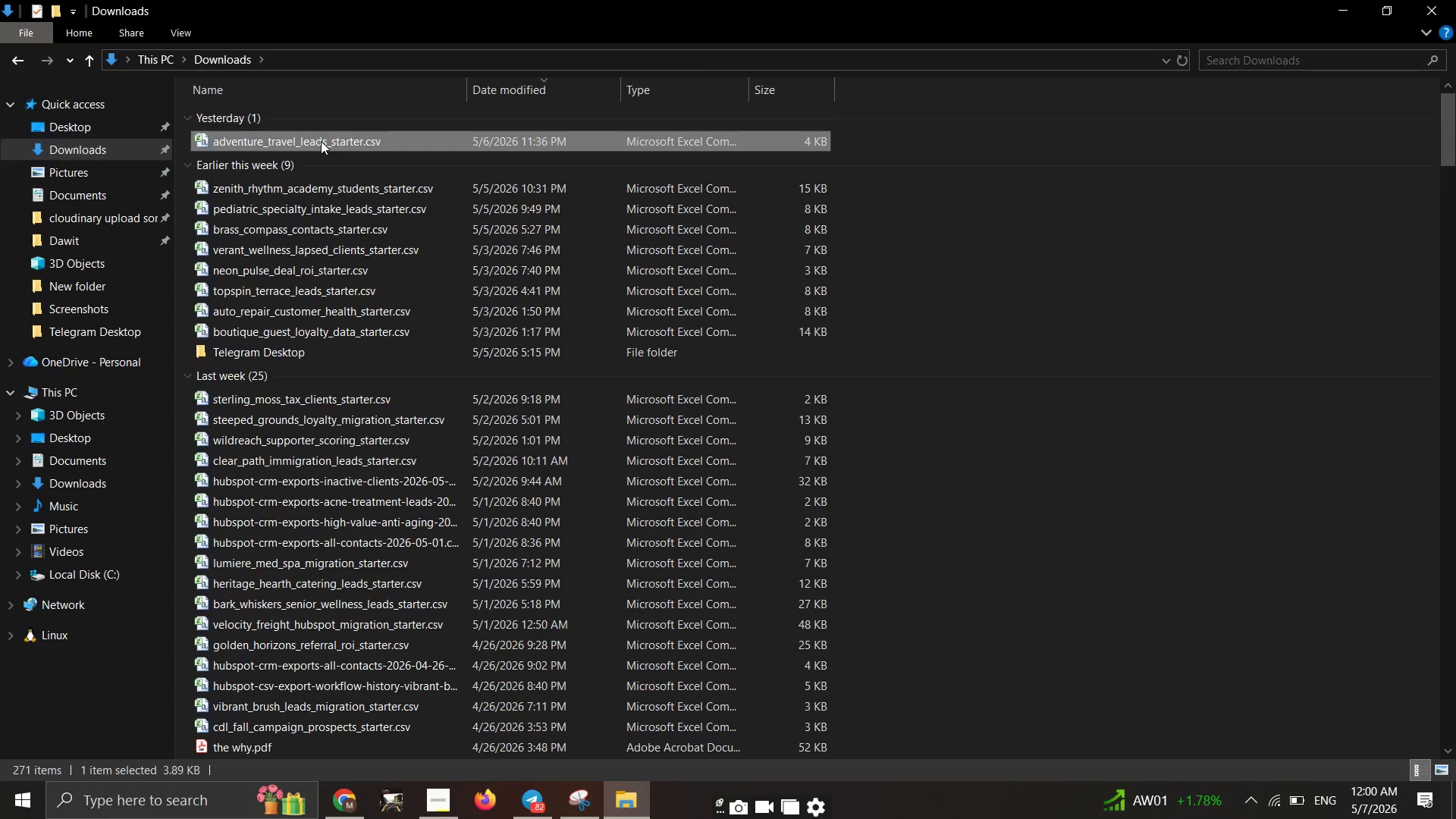 
triple_click([321, 141])
 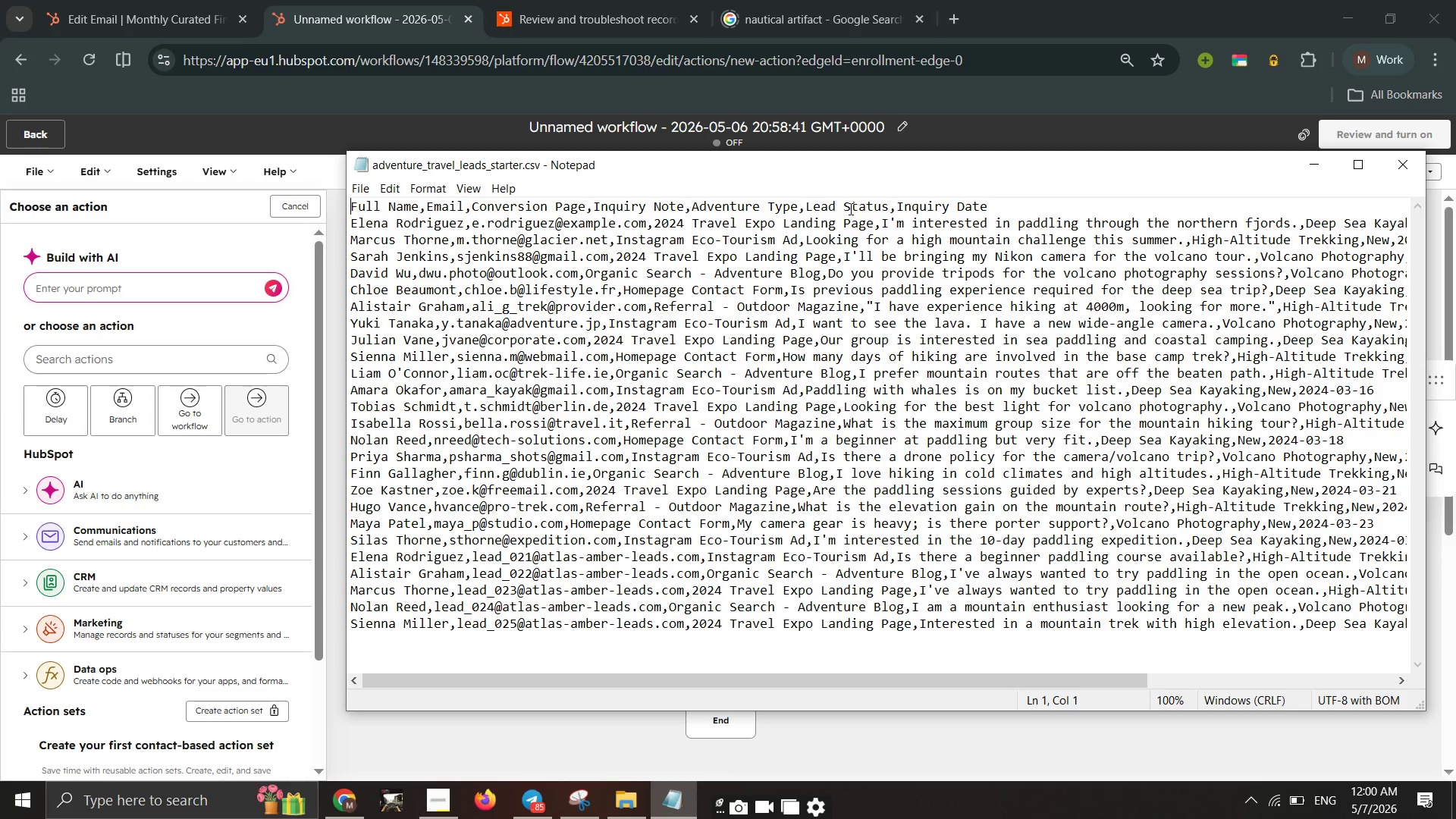 
wait(18.86)
 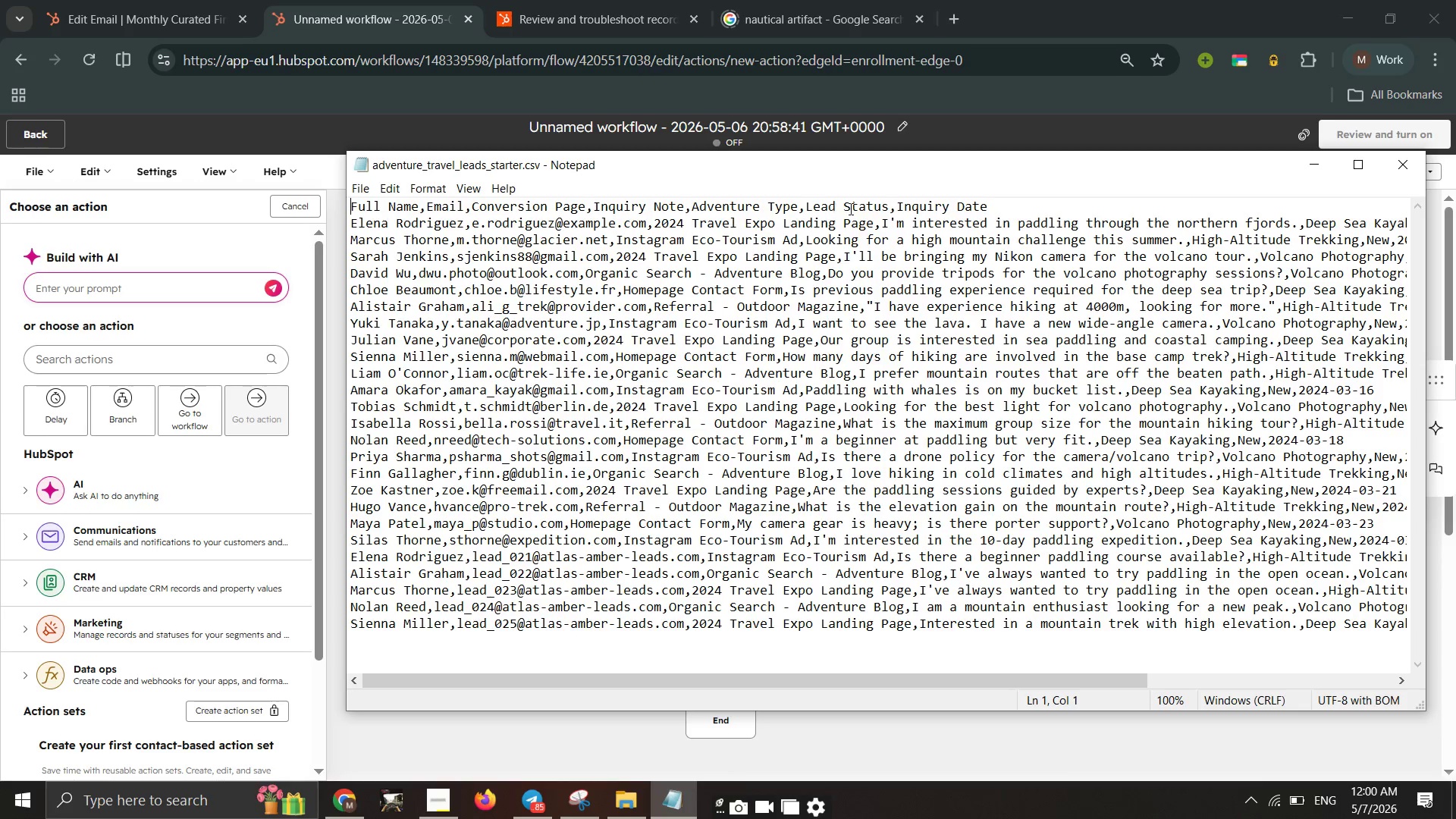 
left_click_drag(start_coordinate=[756, 681], to_coordinate=[1103, 703])
 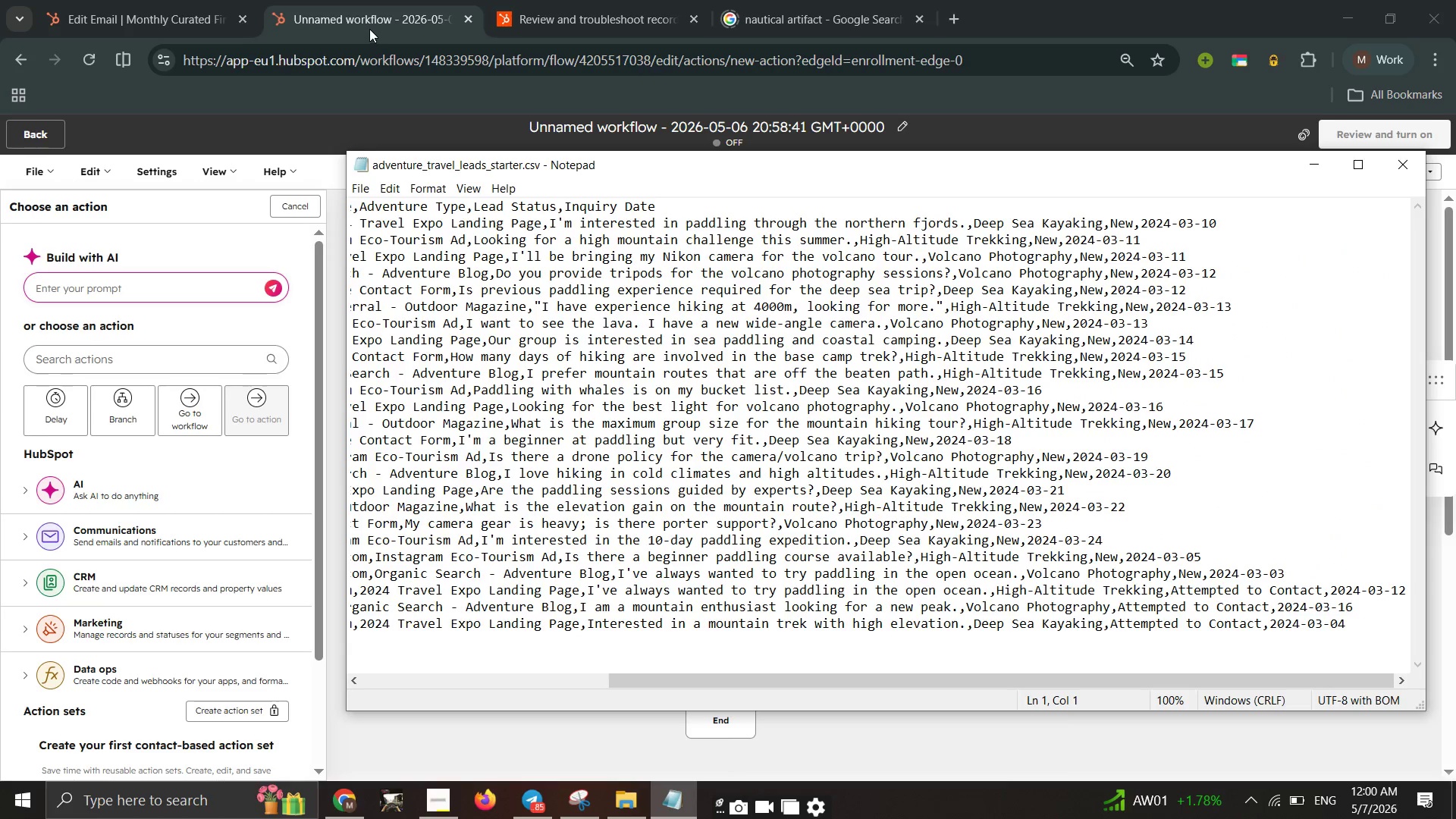 
double_click([370, 27])
 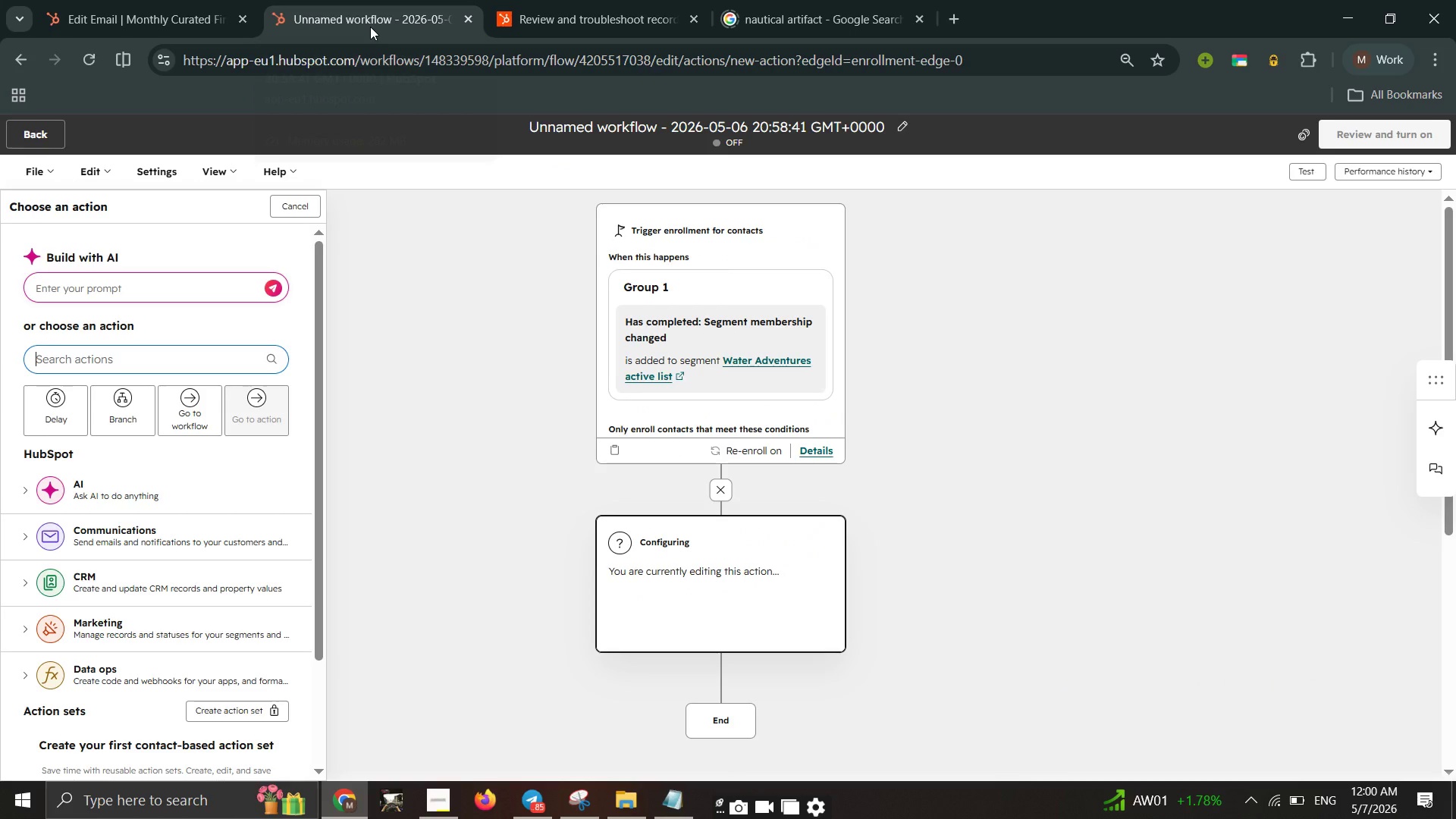 
triple_click([370, 27])
 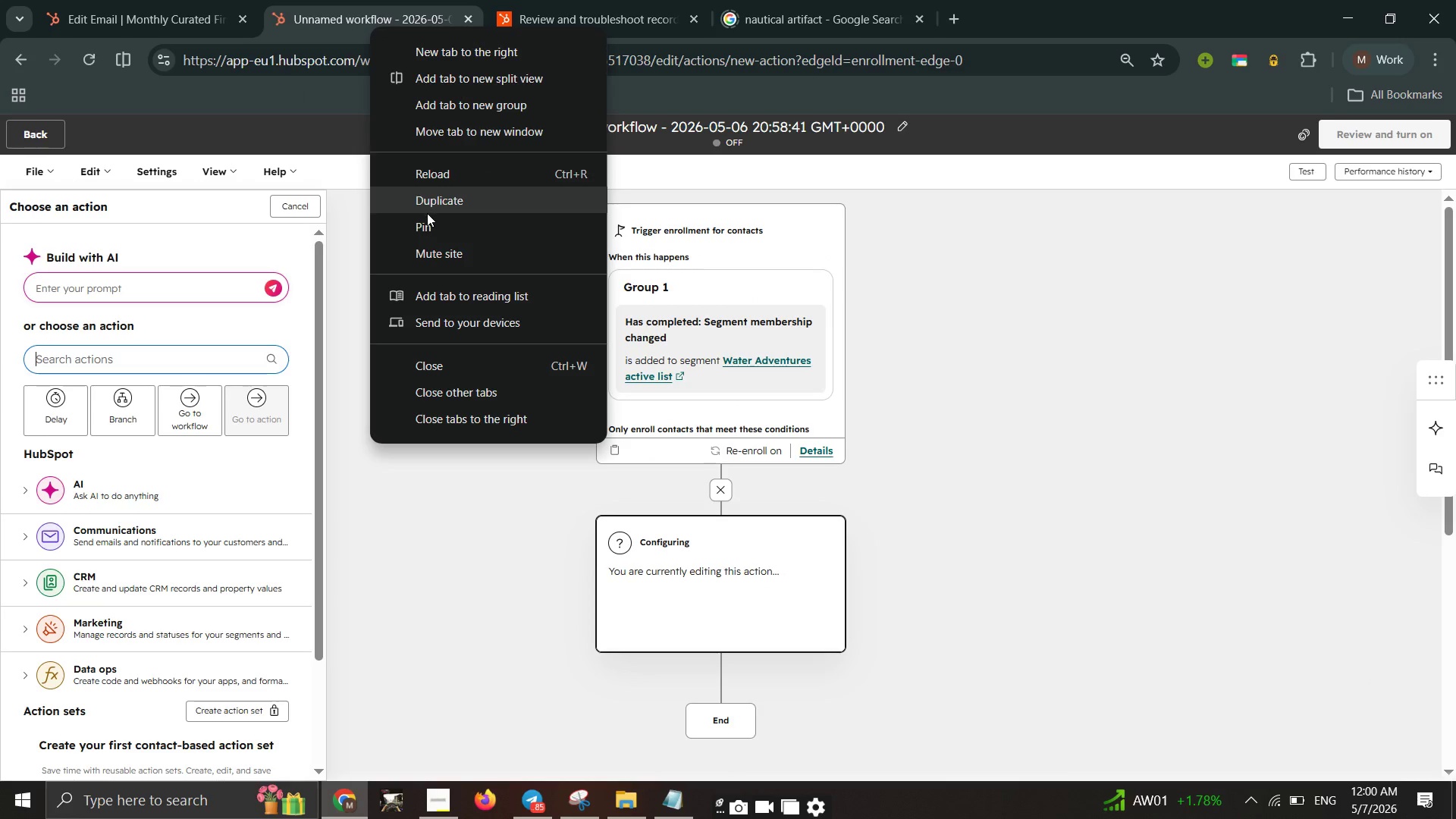 
left_click([427, 213])
 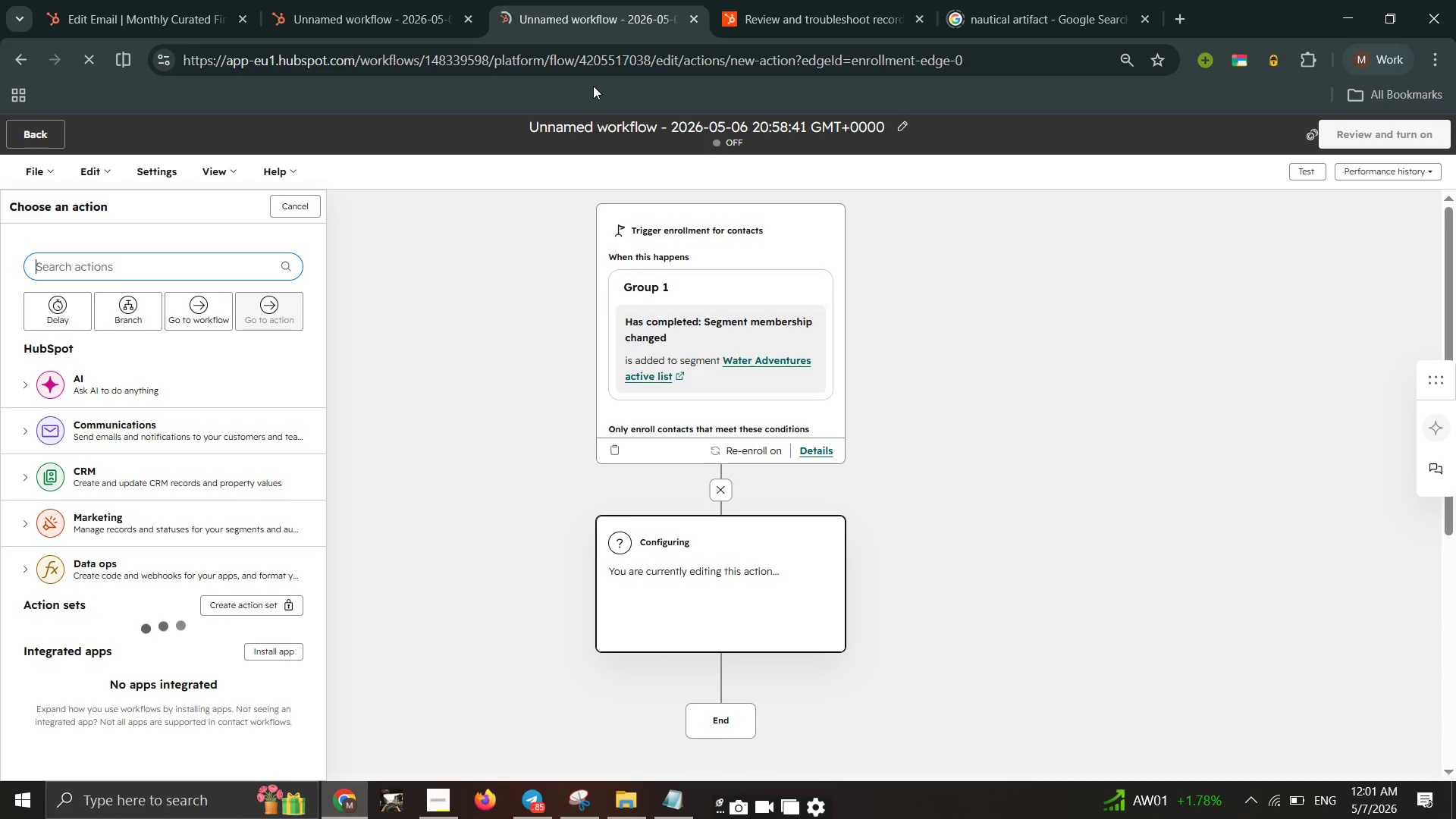 
wait(16.11)
 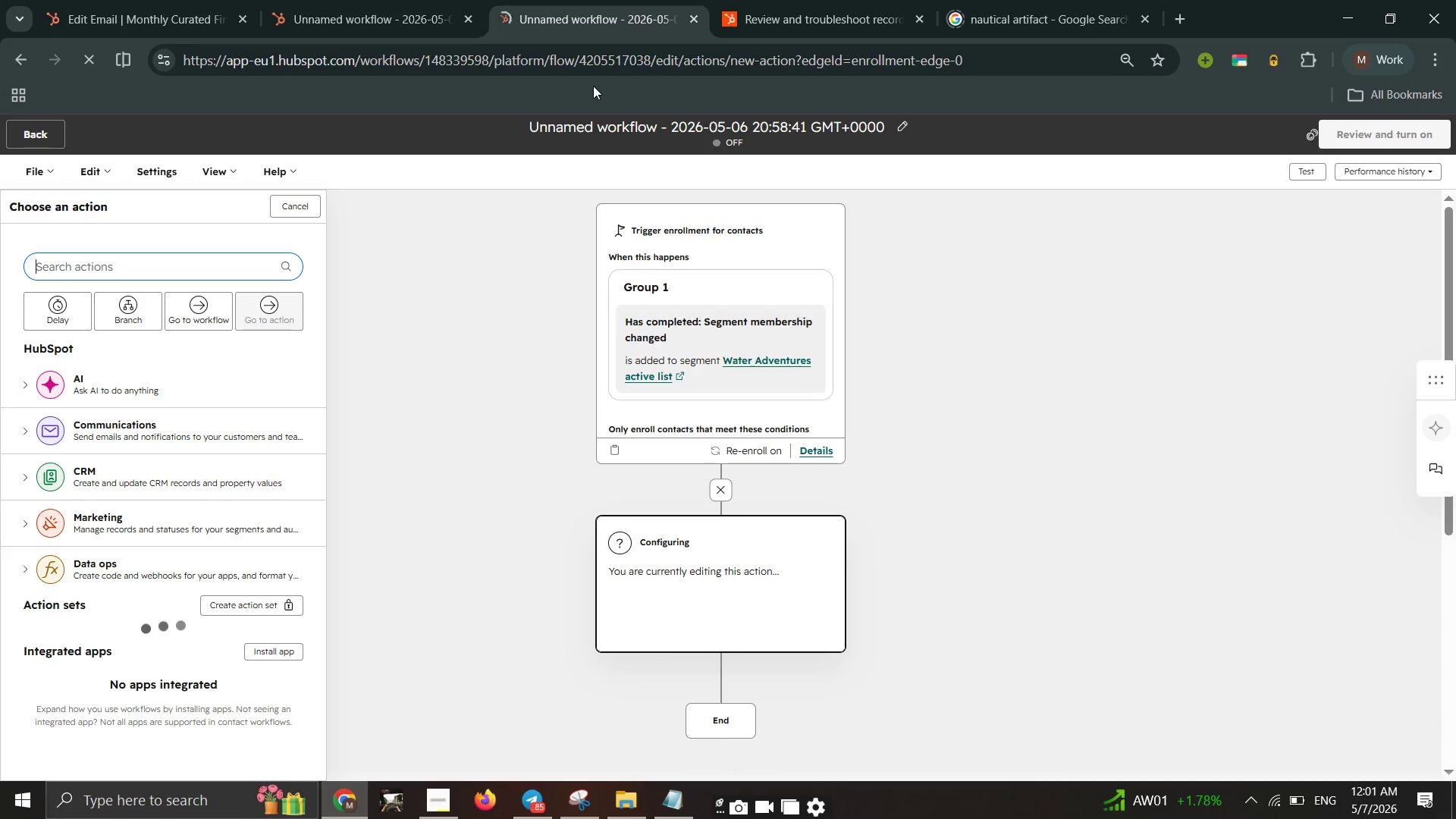 
left_click([38, 128])
 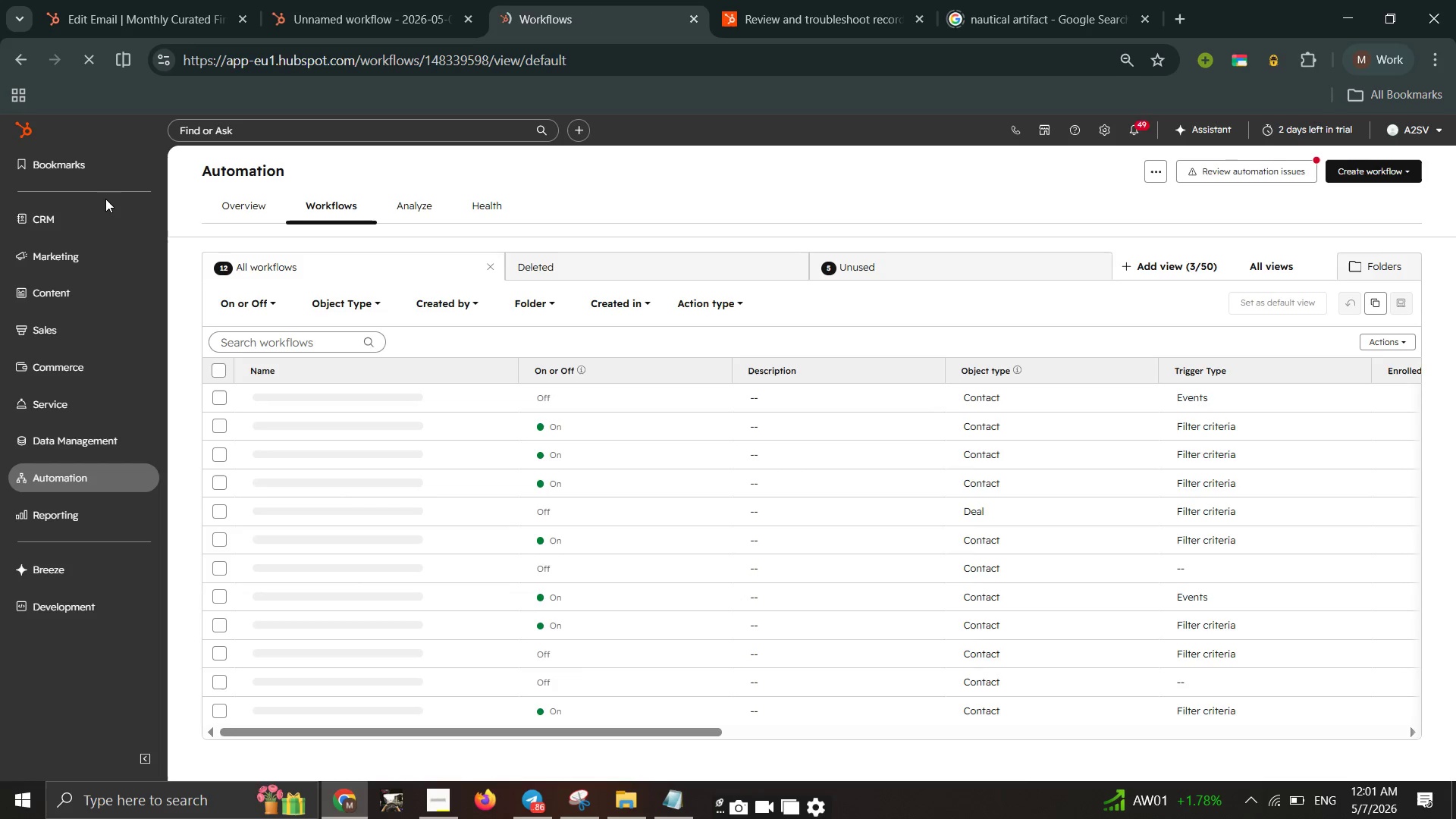 
wait(19.47)
 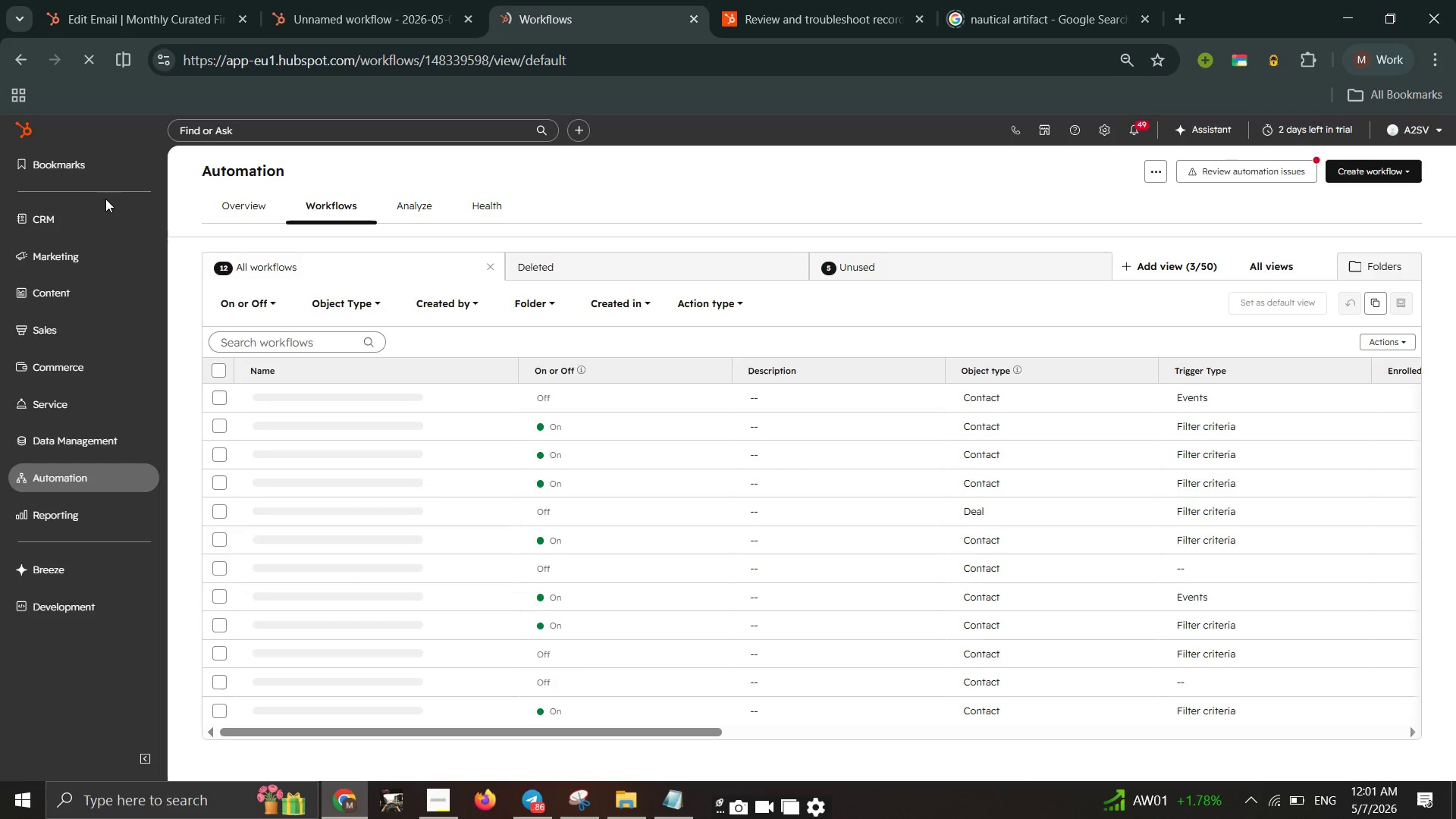 
left_click([143, 218])
 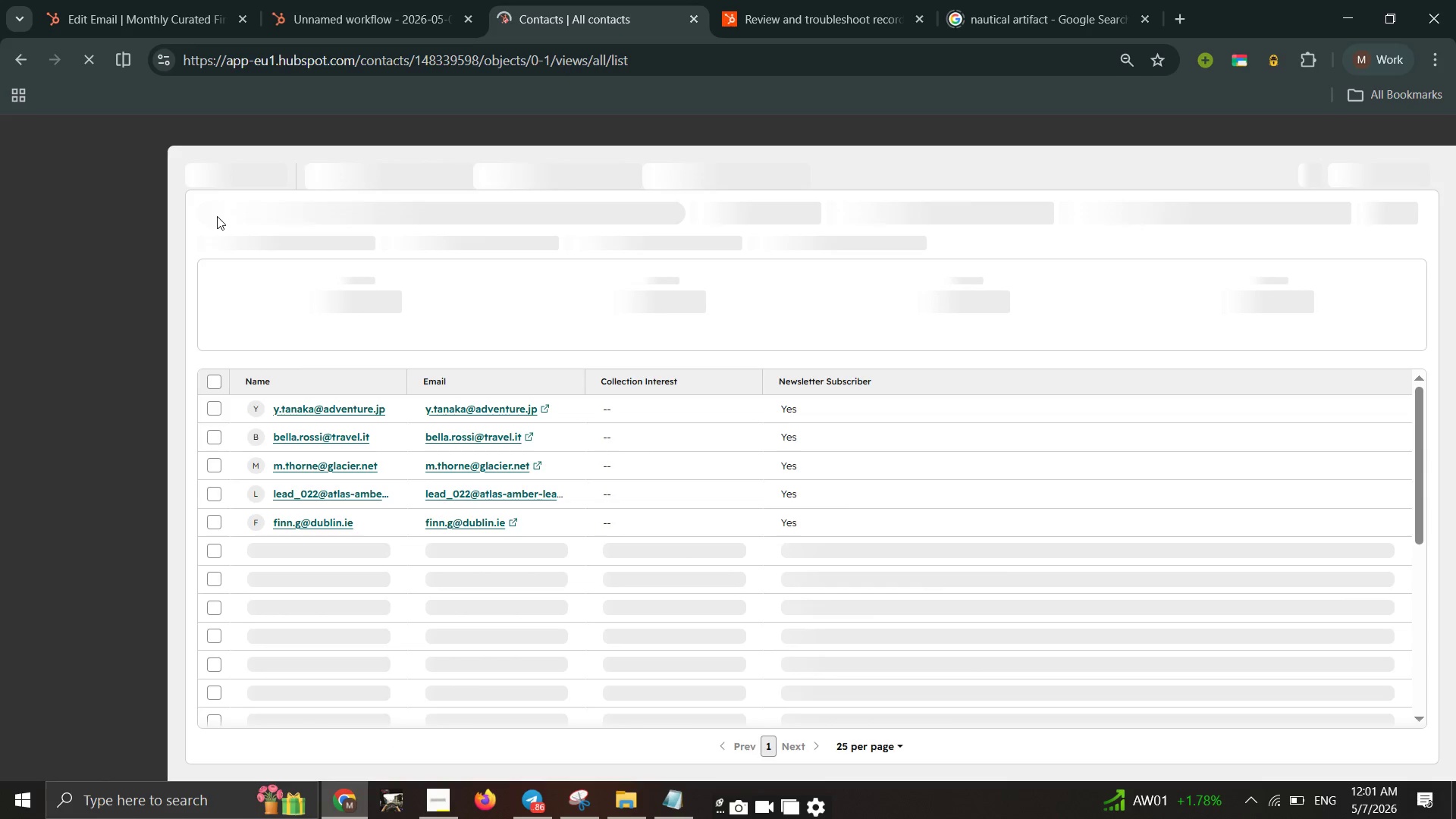 
wait(14.67)
 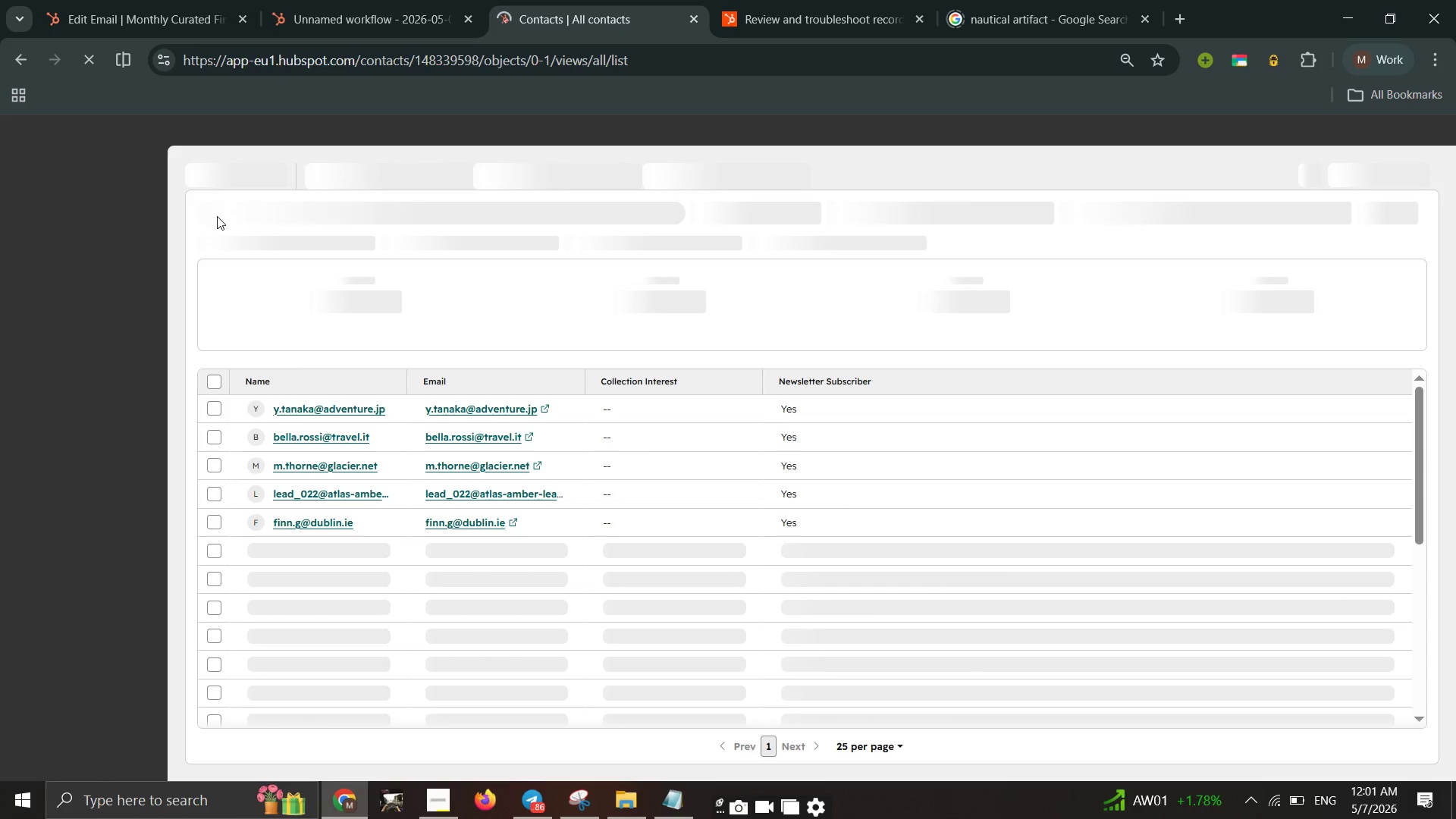 
scroll: coordinate [869, 610], scroll_direction: down, amount: 1.0
 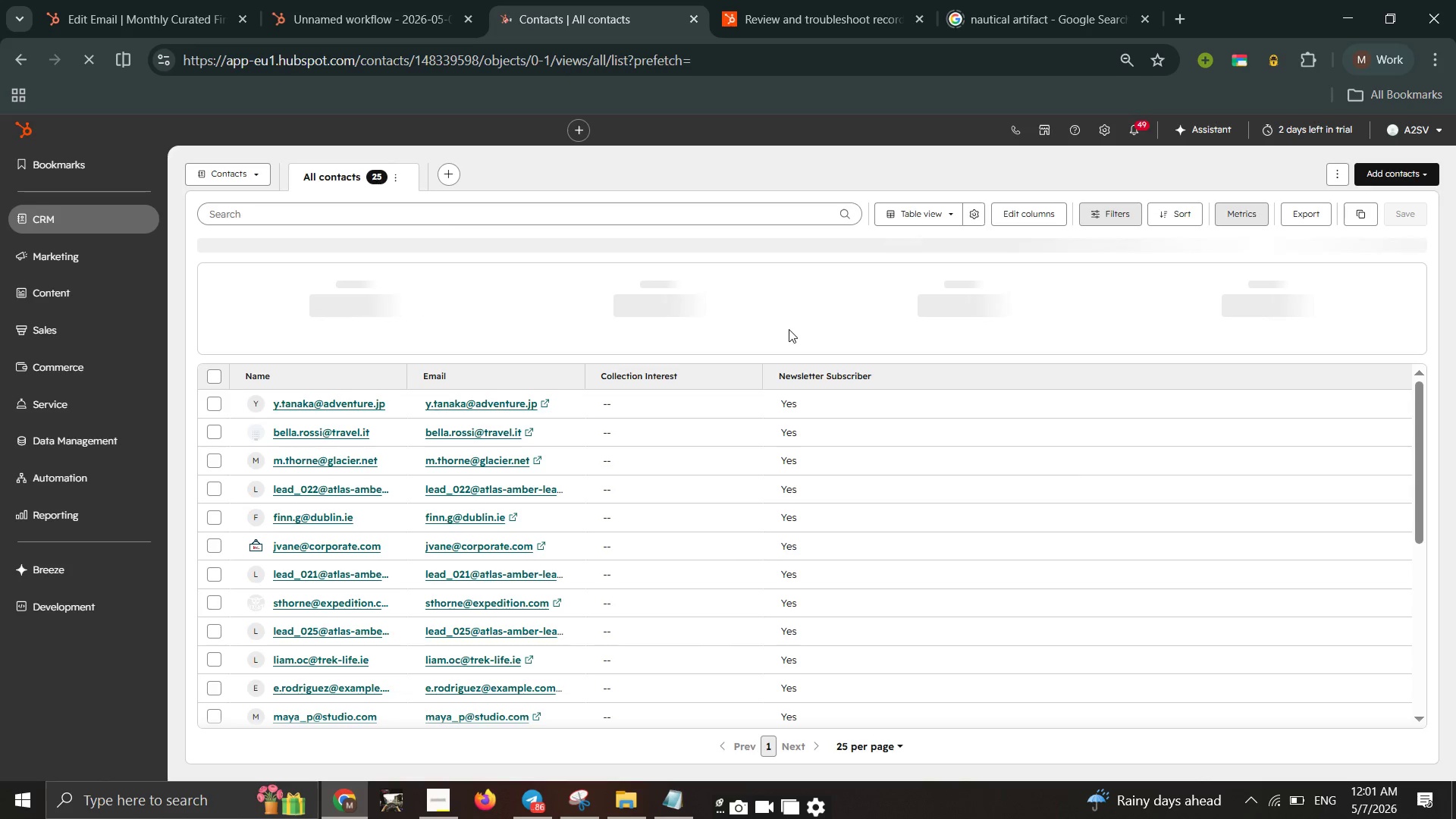 
left_click([1037, 213])
 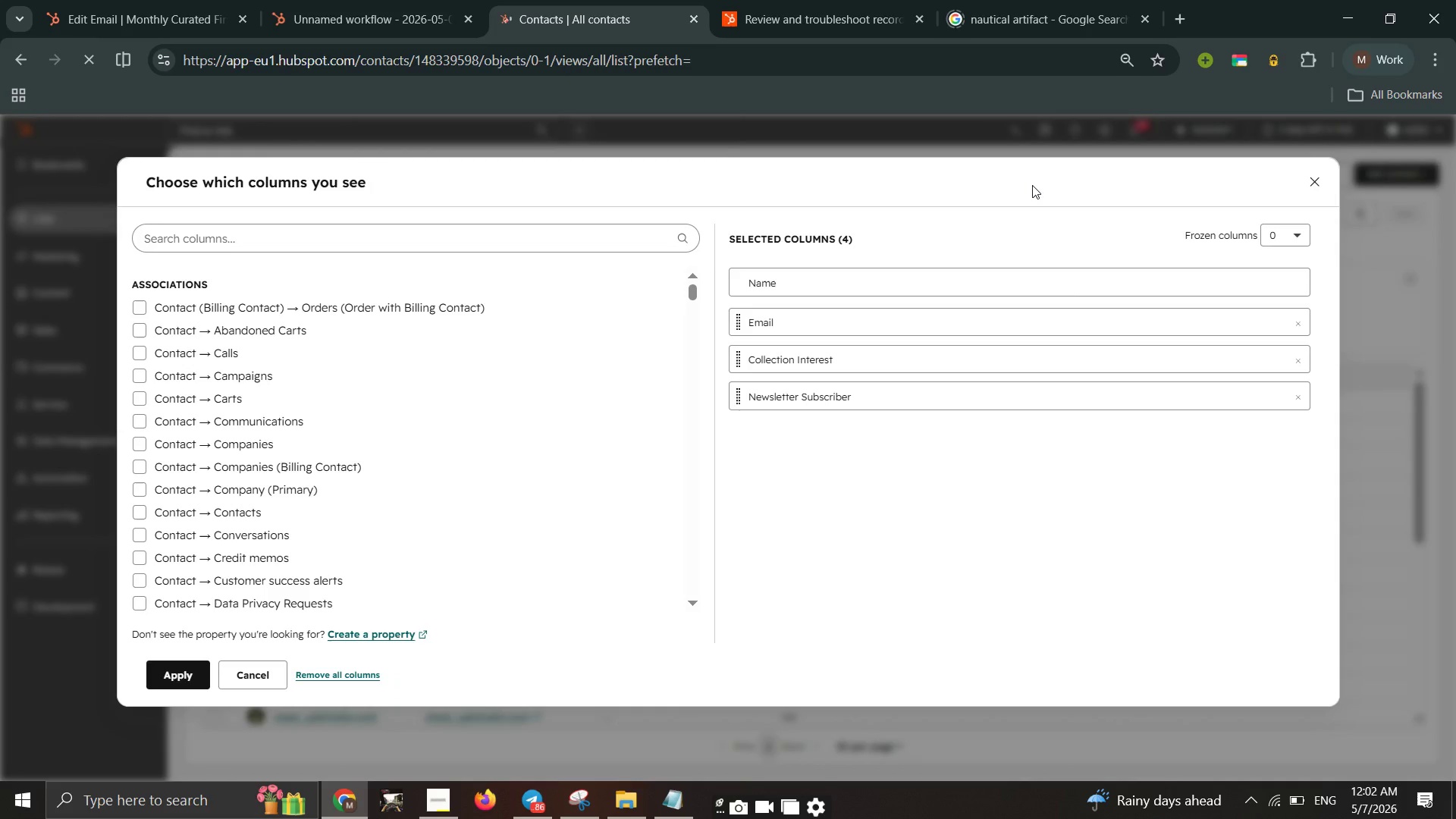 
wait(17.86)
 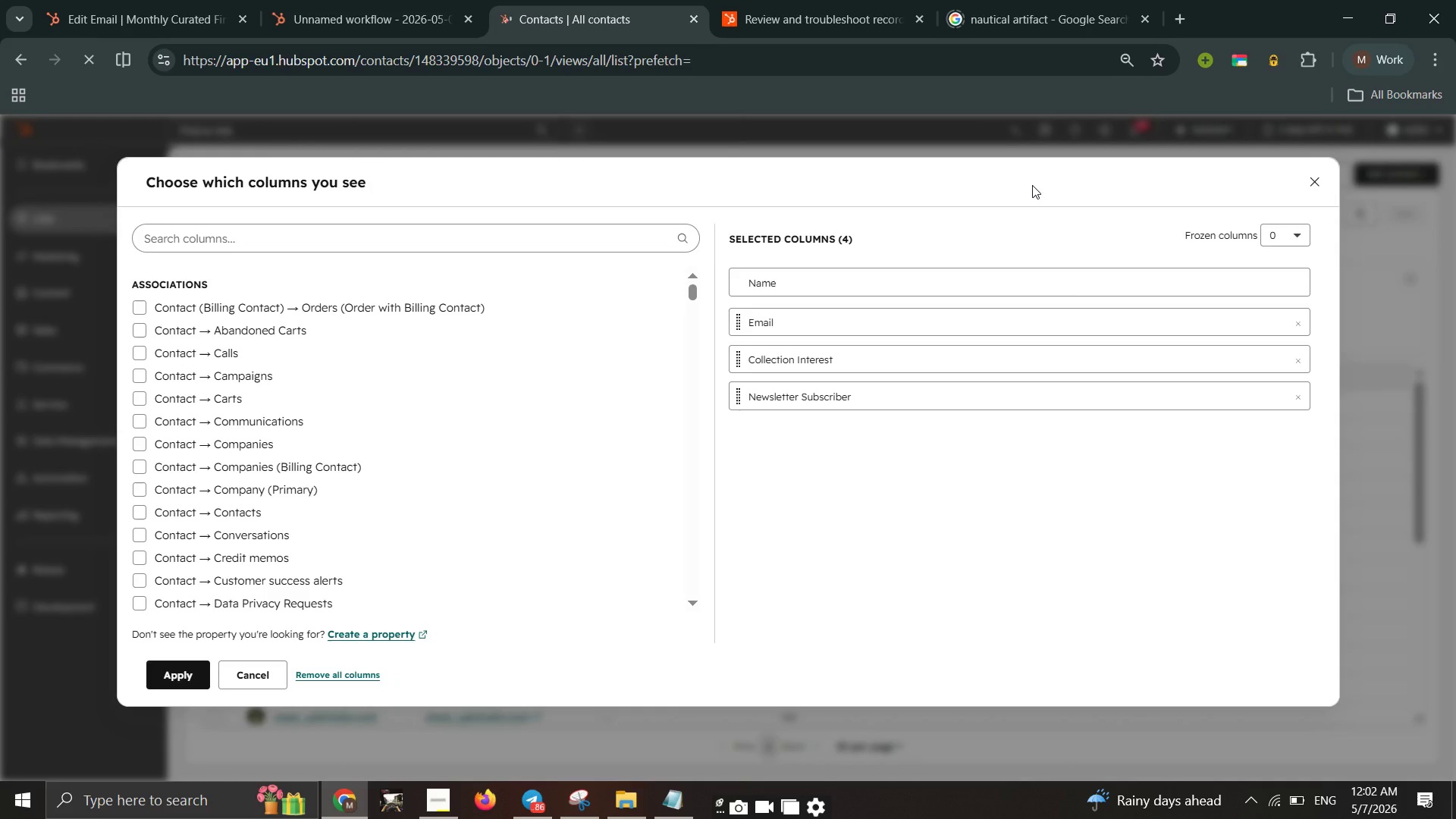 
left_click([532, 228])
 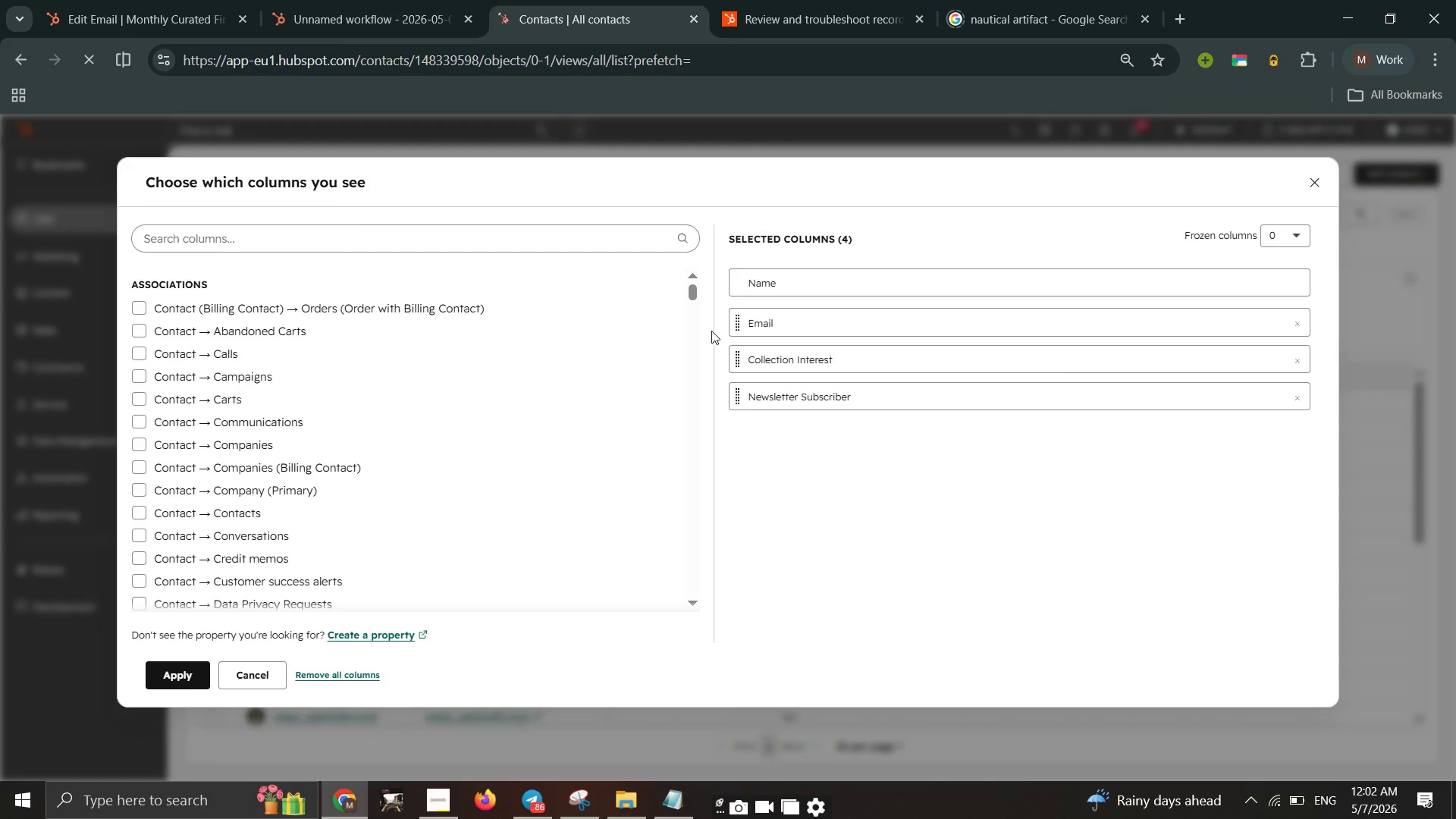 
left_click([482, 238])
 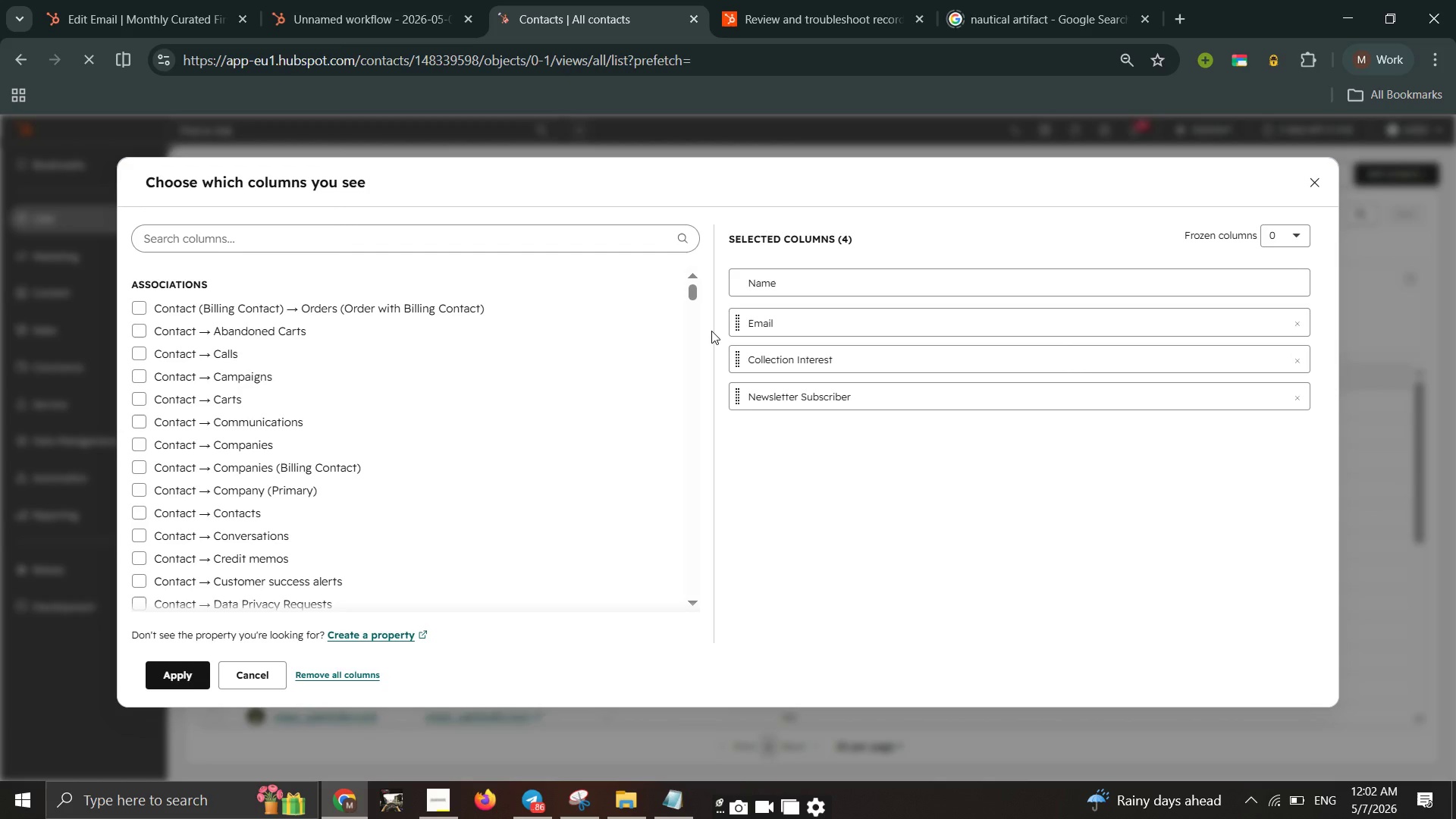 
type(lead status)
 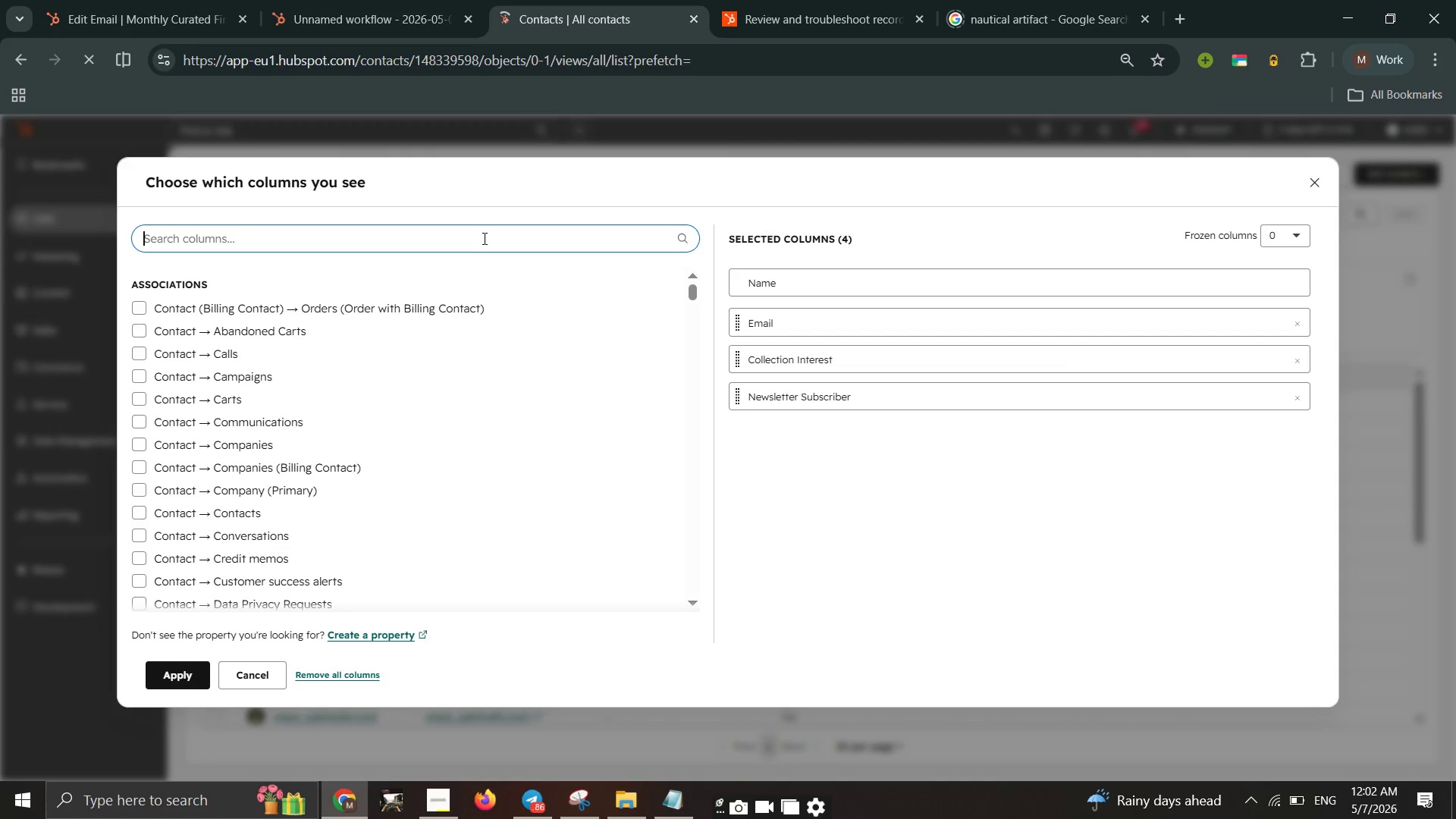 
left_click([470, 251])
 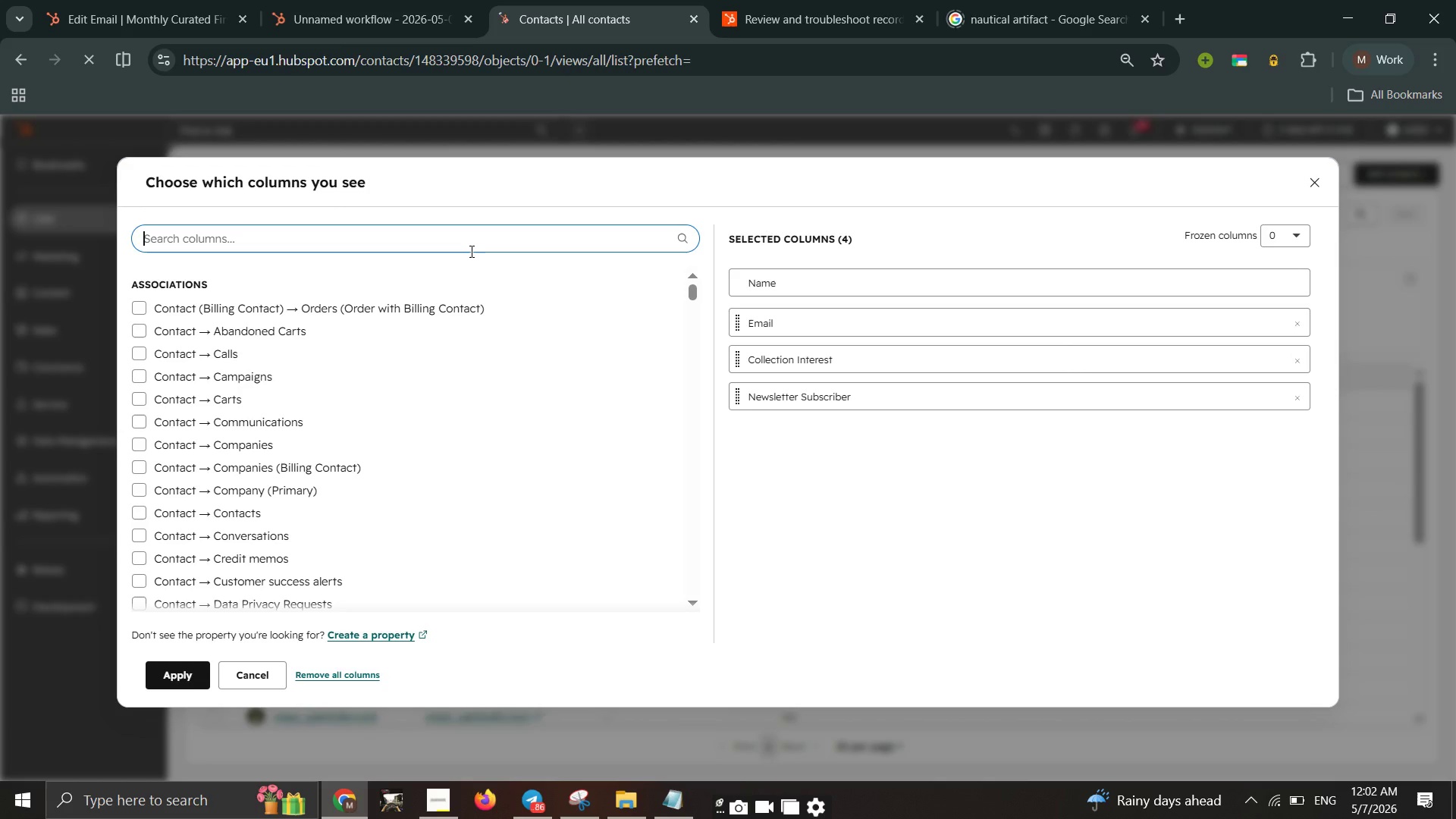 
left_click([479, 235])
 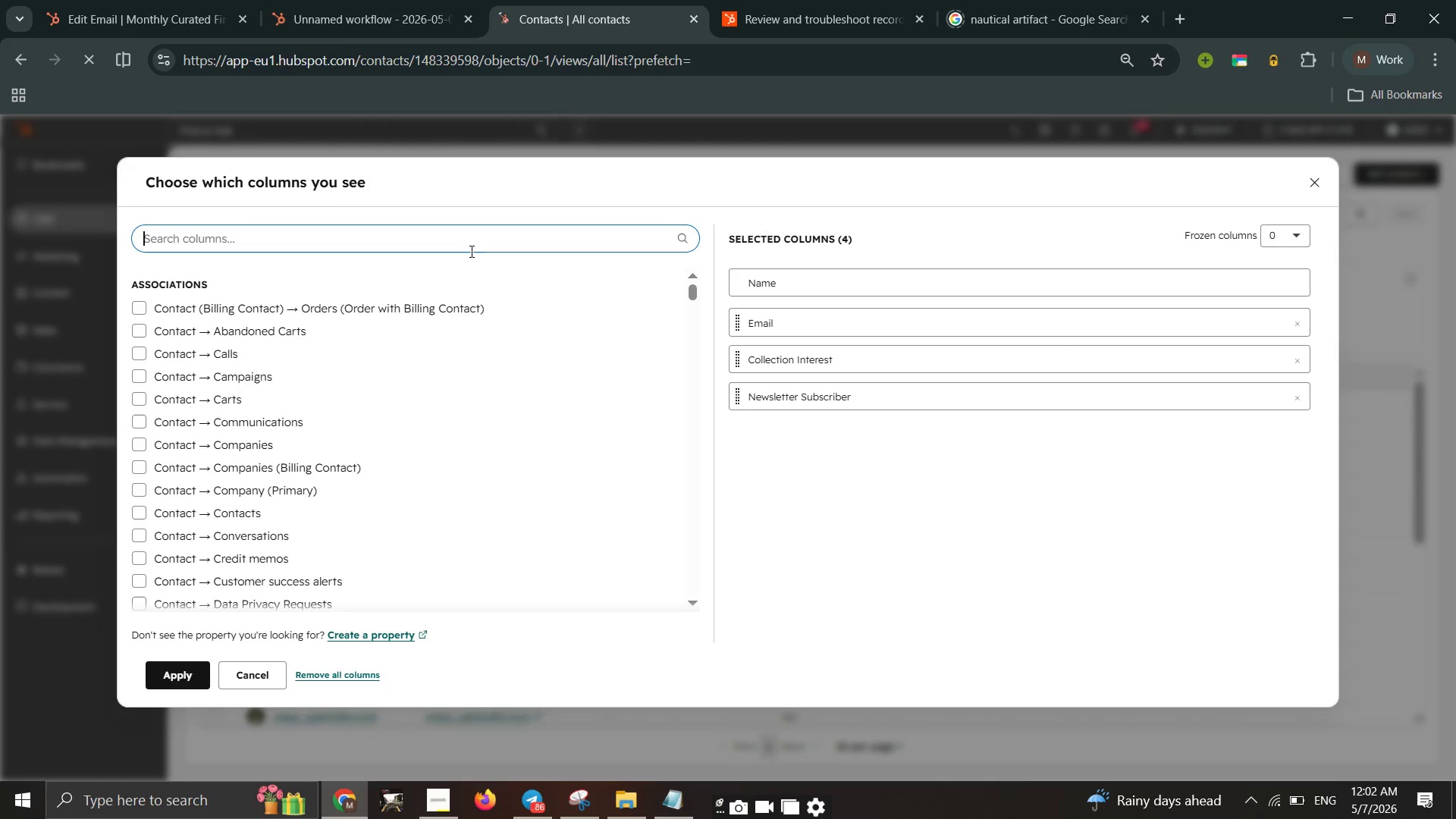 
left_click([269, 242])
 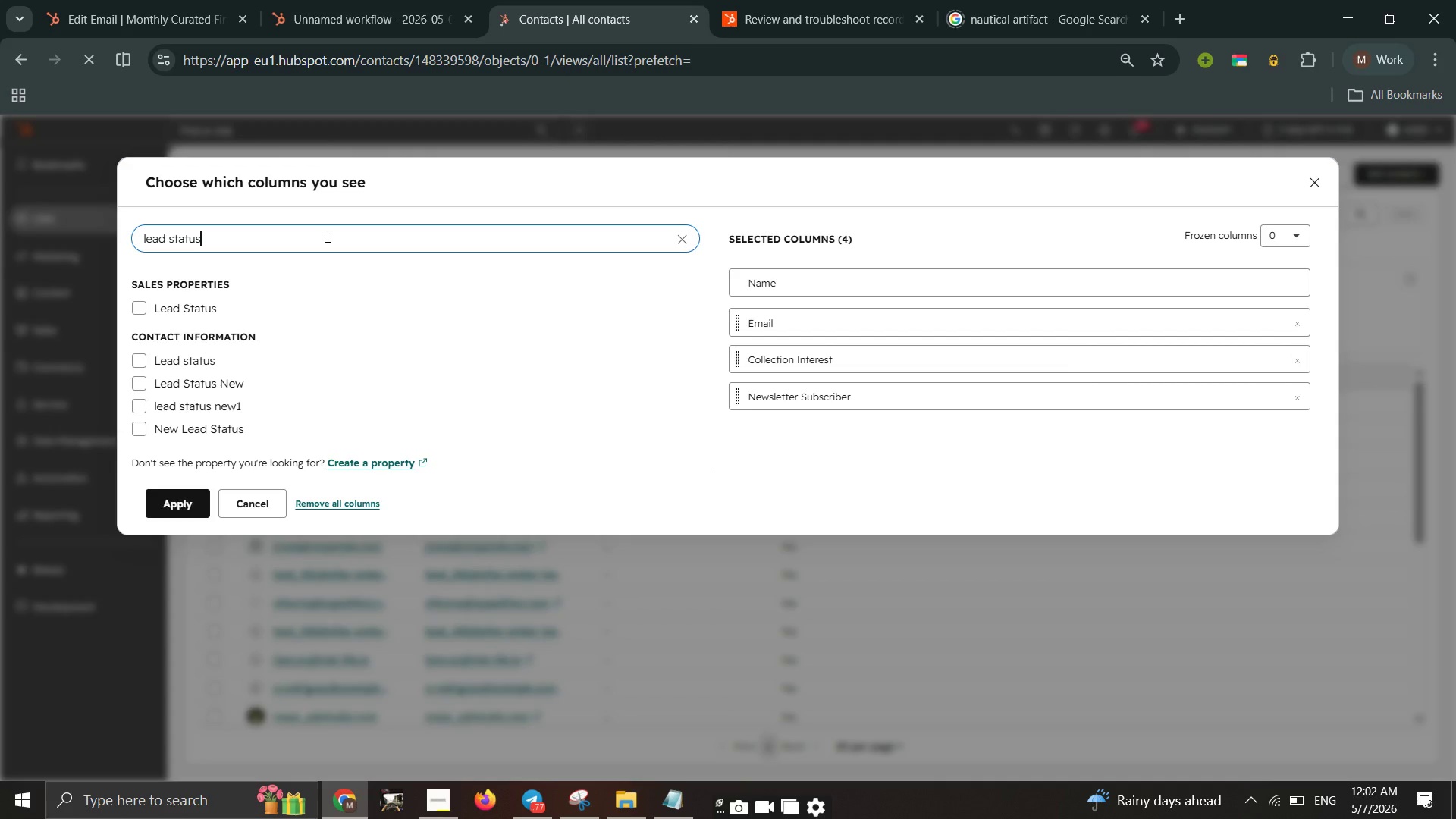 
scroll: coordinate [400, 344], scroll_direction: down, amount: 3.0
 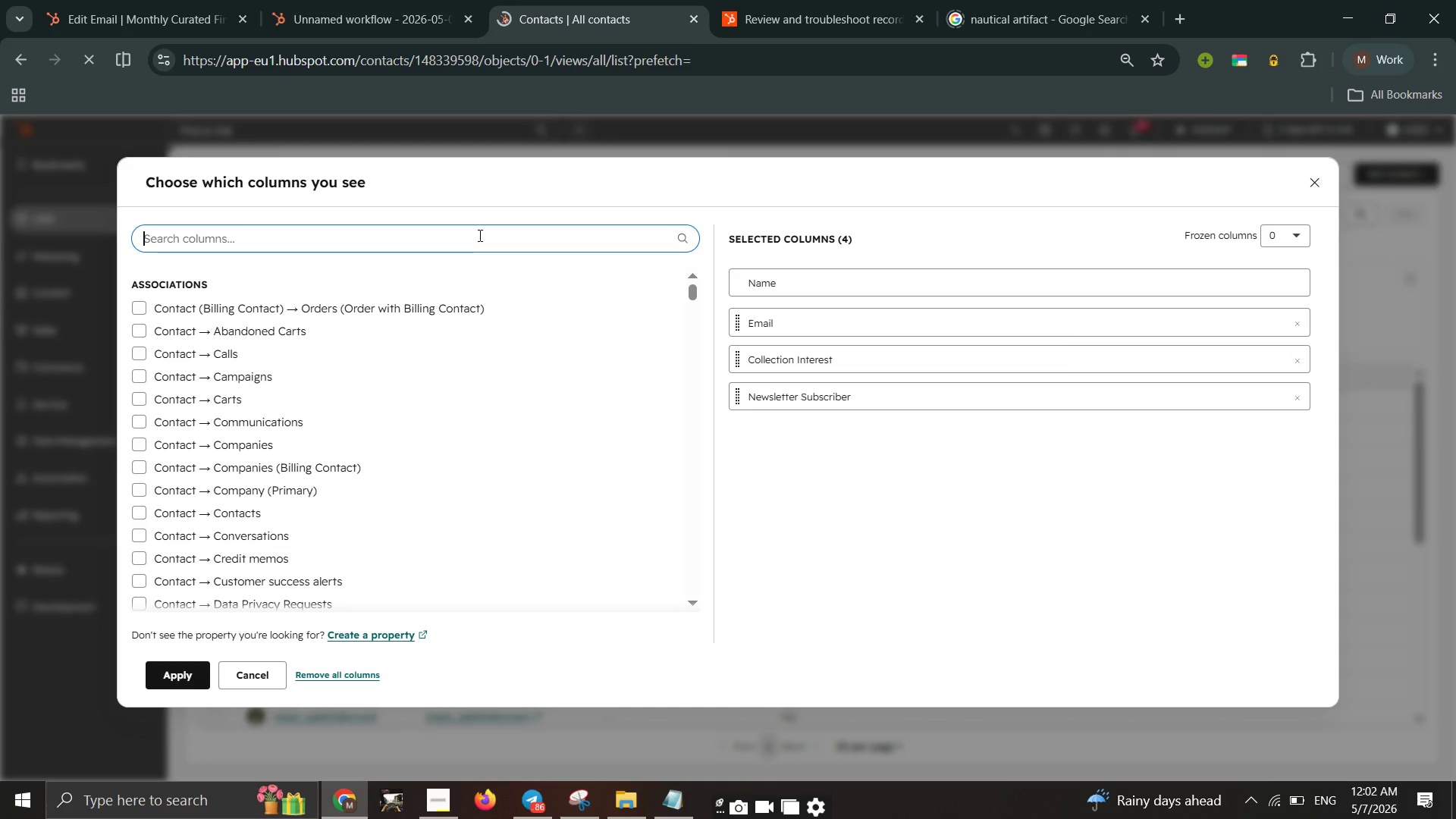 
wait(30.03)
 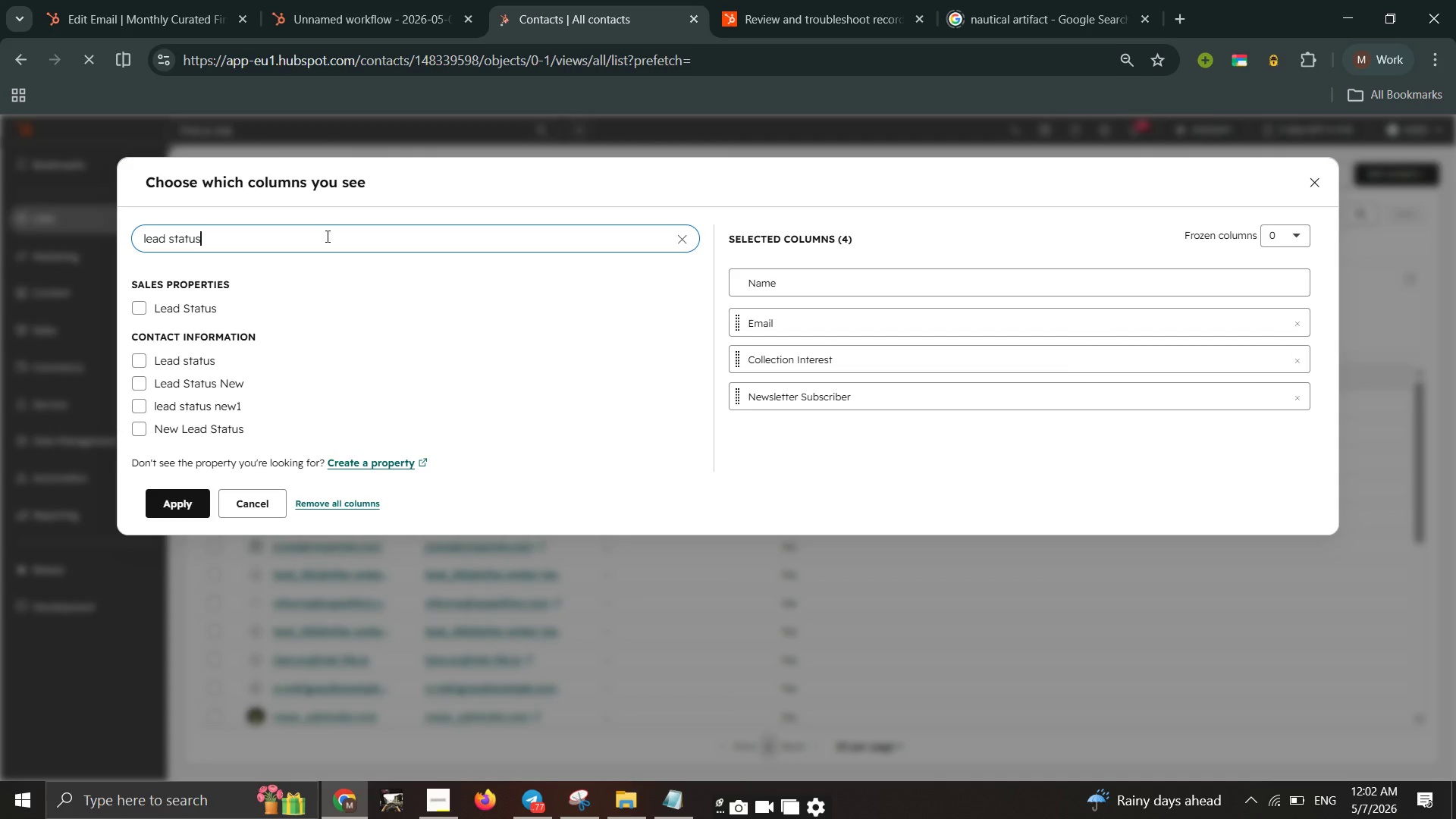 
left_click([131, 301])
 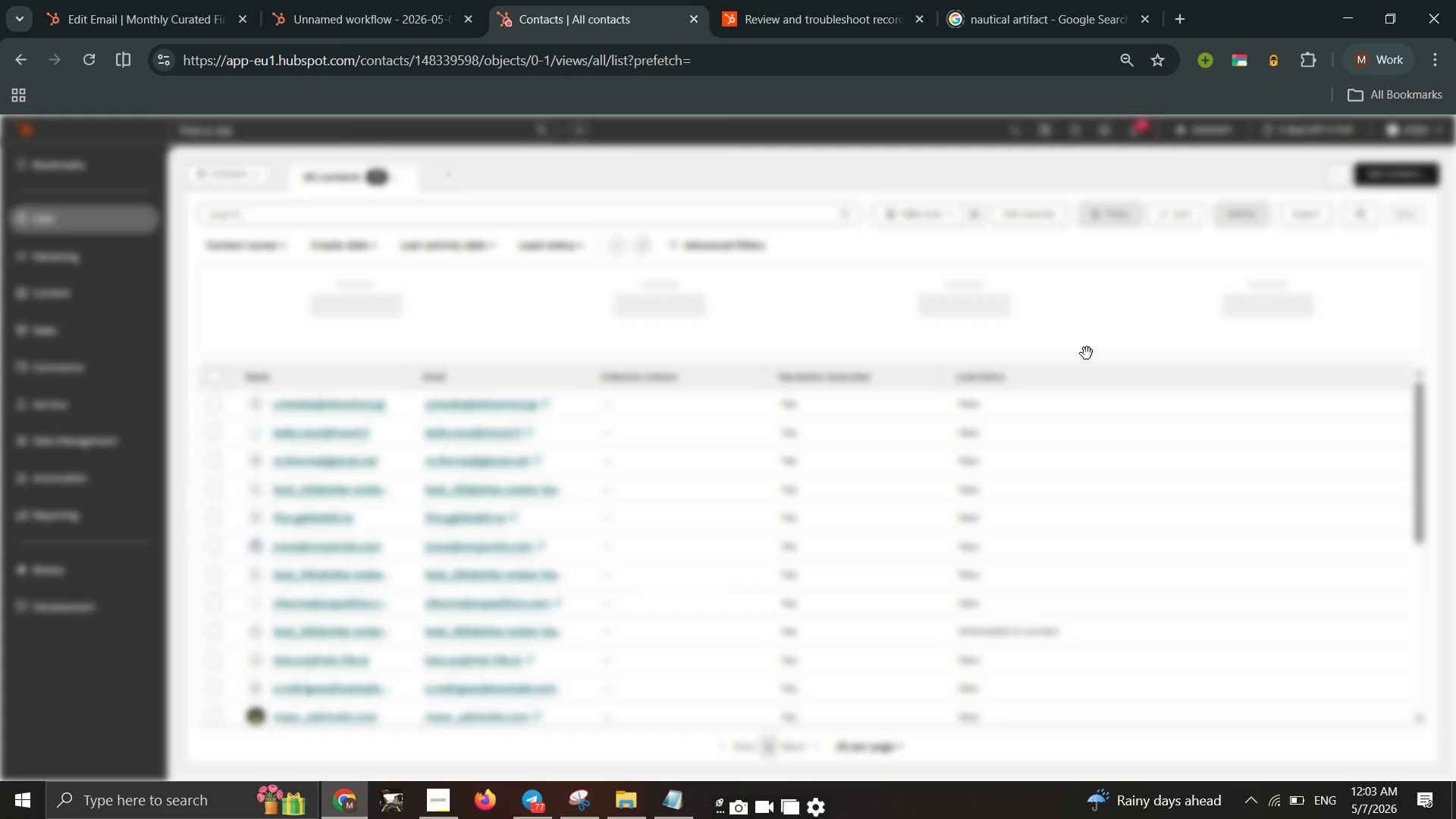 
wait(6.83)
 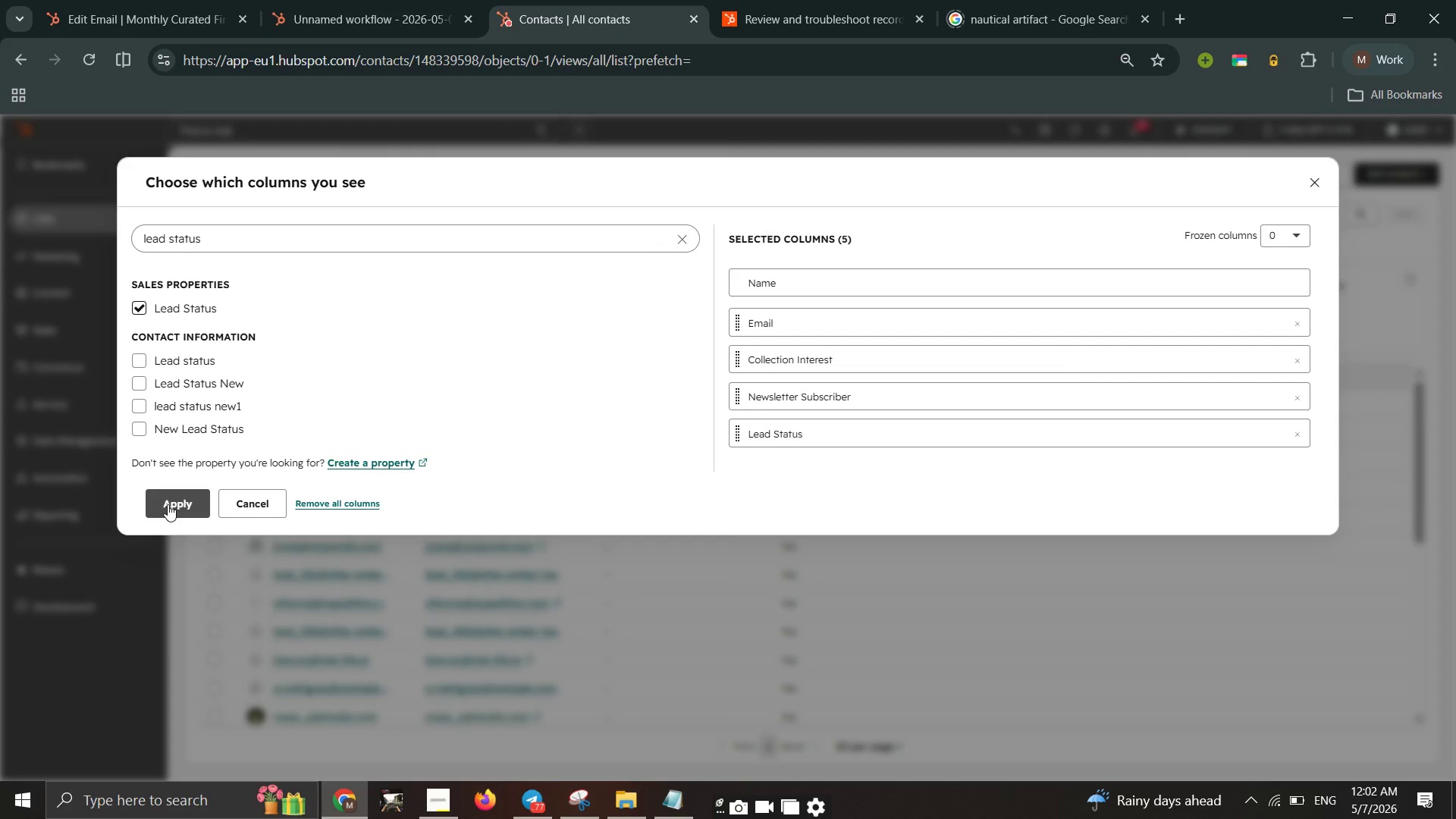 
mouse_move([991, 397])
 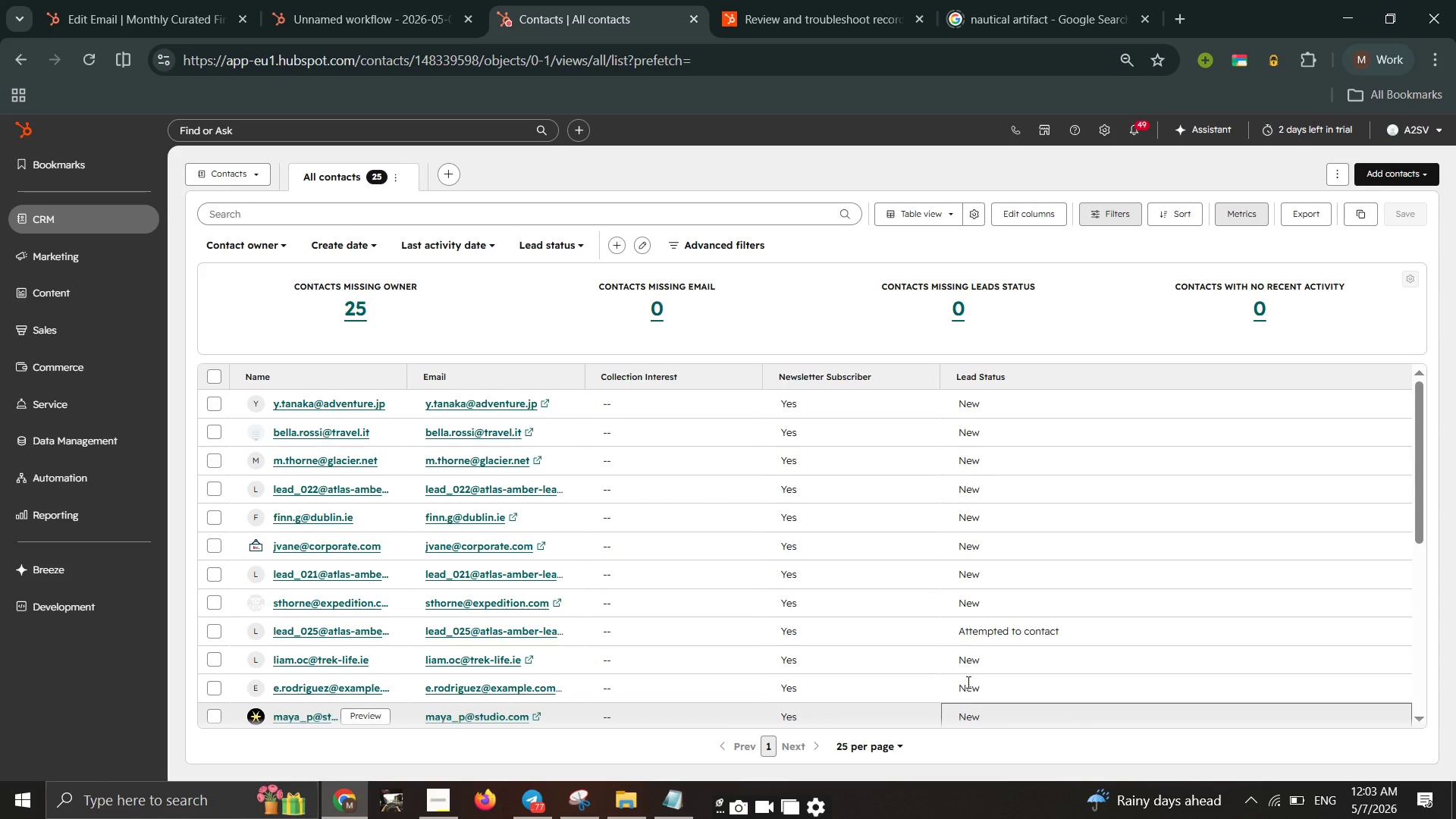 
scroll: coordinate [1011, 582], scroll_direction: down, amount: 10.0
 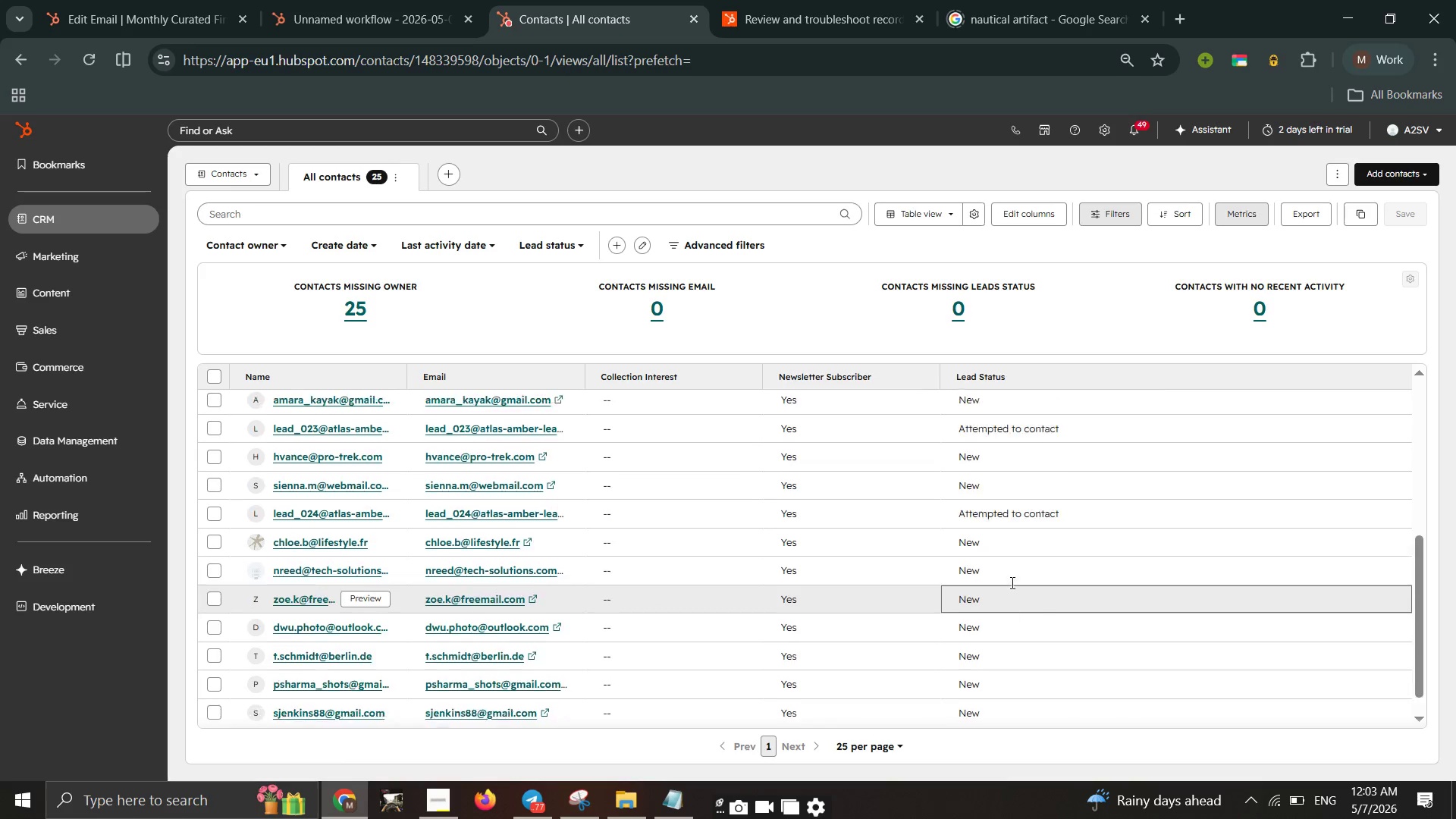 
scroll: coordinate [1011, 585], scroll_direction: up, amount: 3.0
 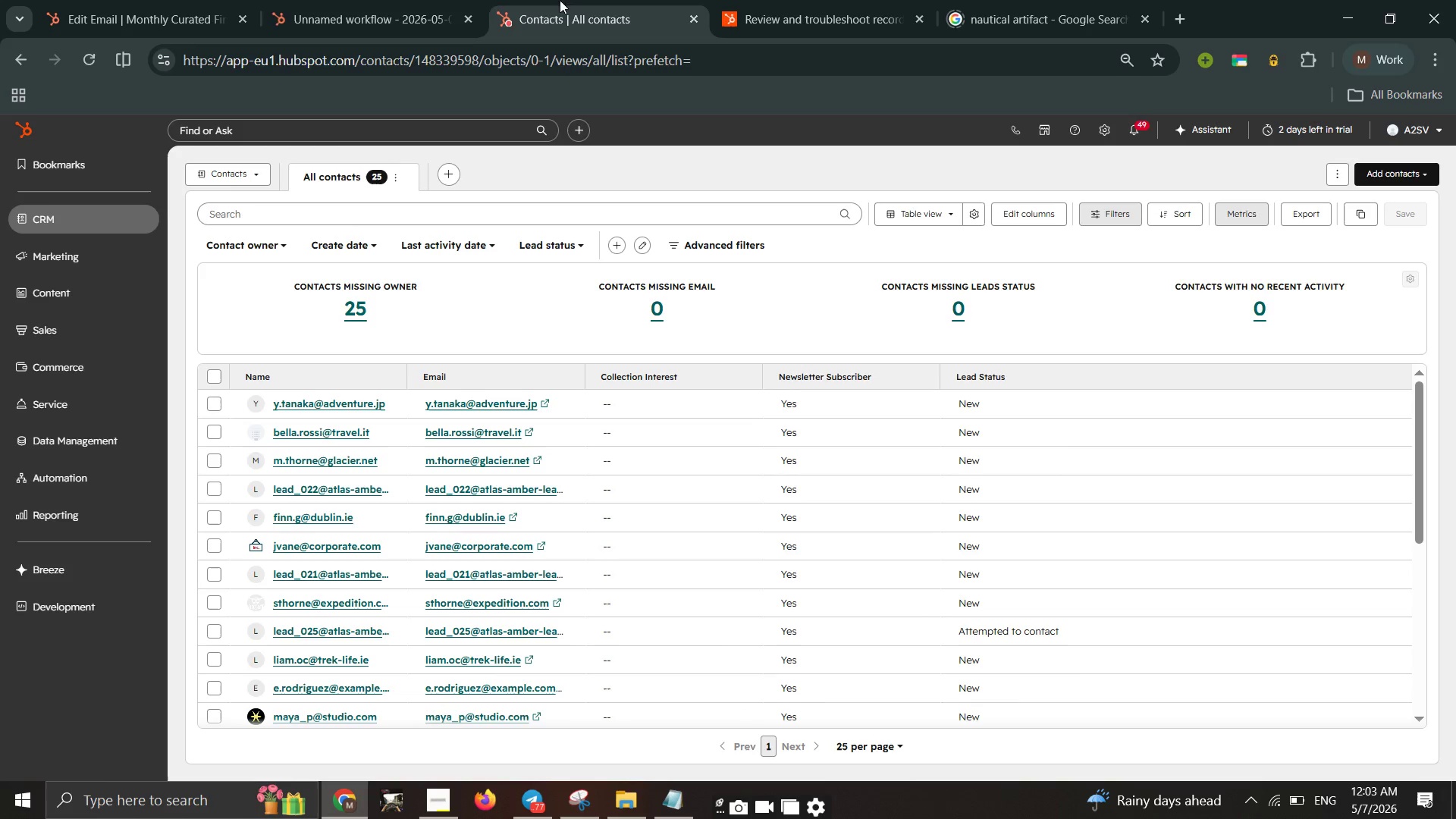 
mouse_move([355, 2])
 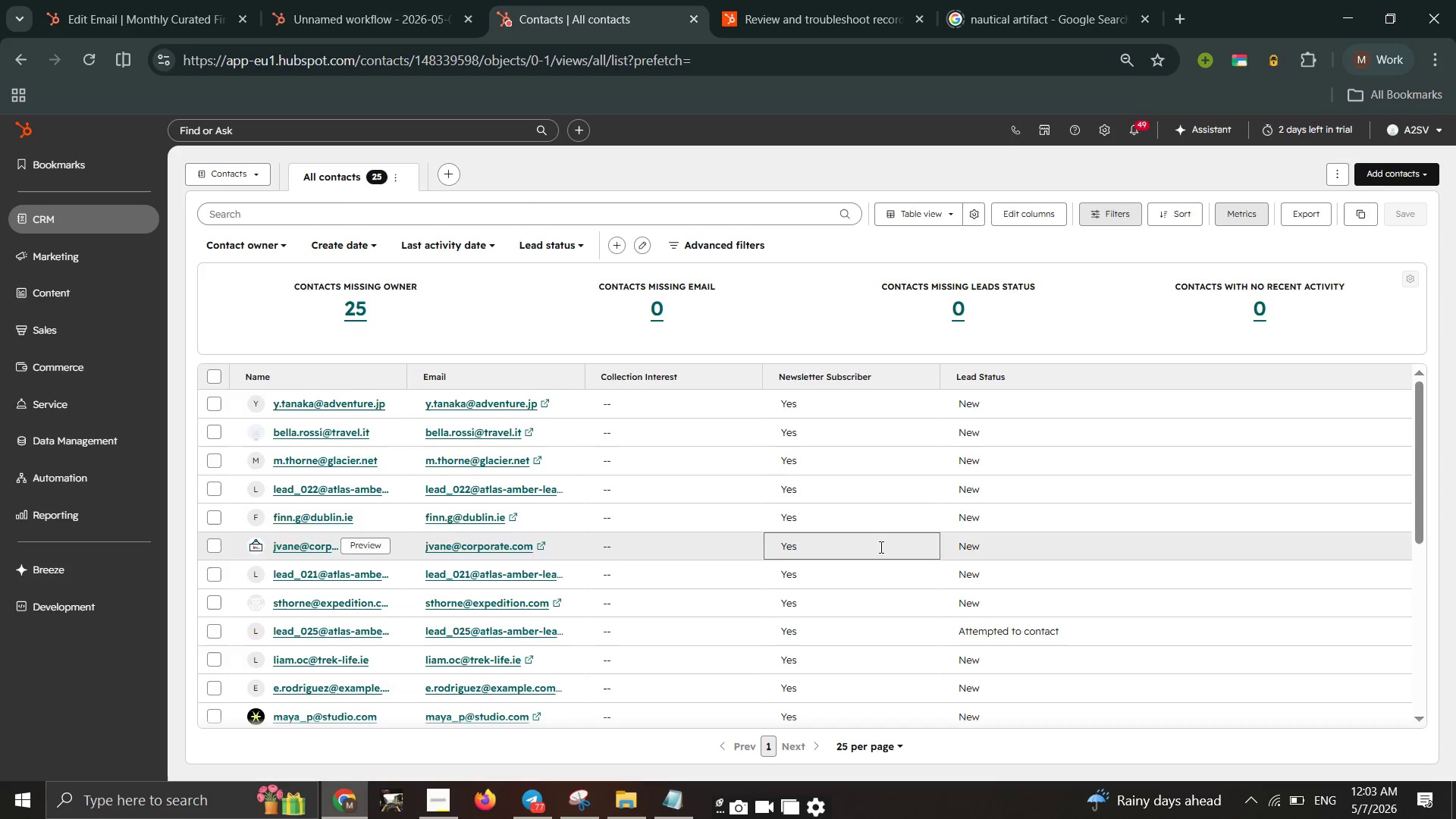 
scroll: coordinate [949, 565], scroll_direction: down, amount: 5.0
 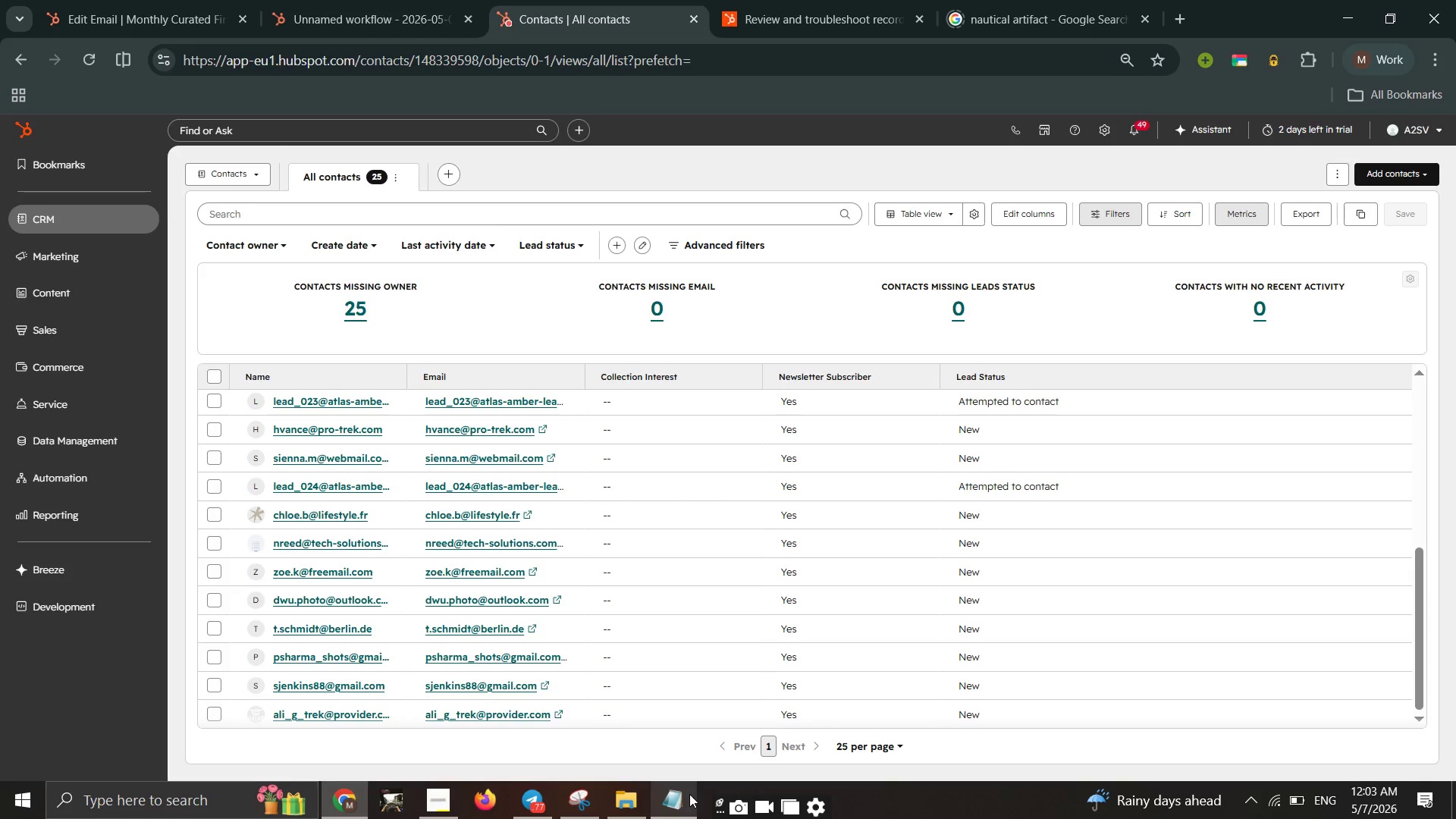 
left_click([689, 795])
 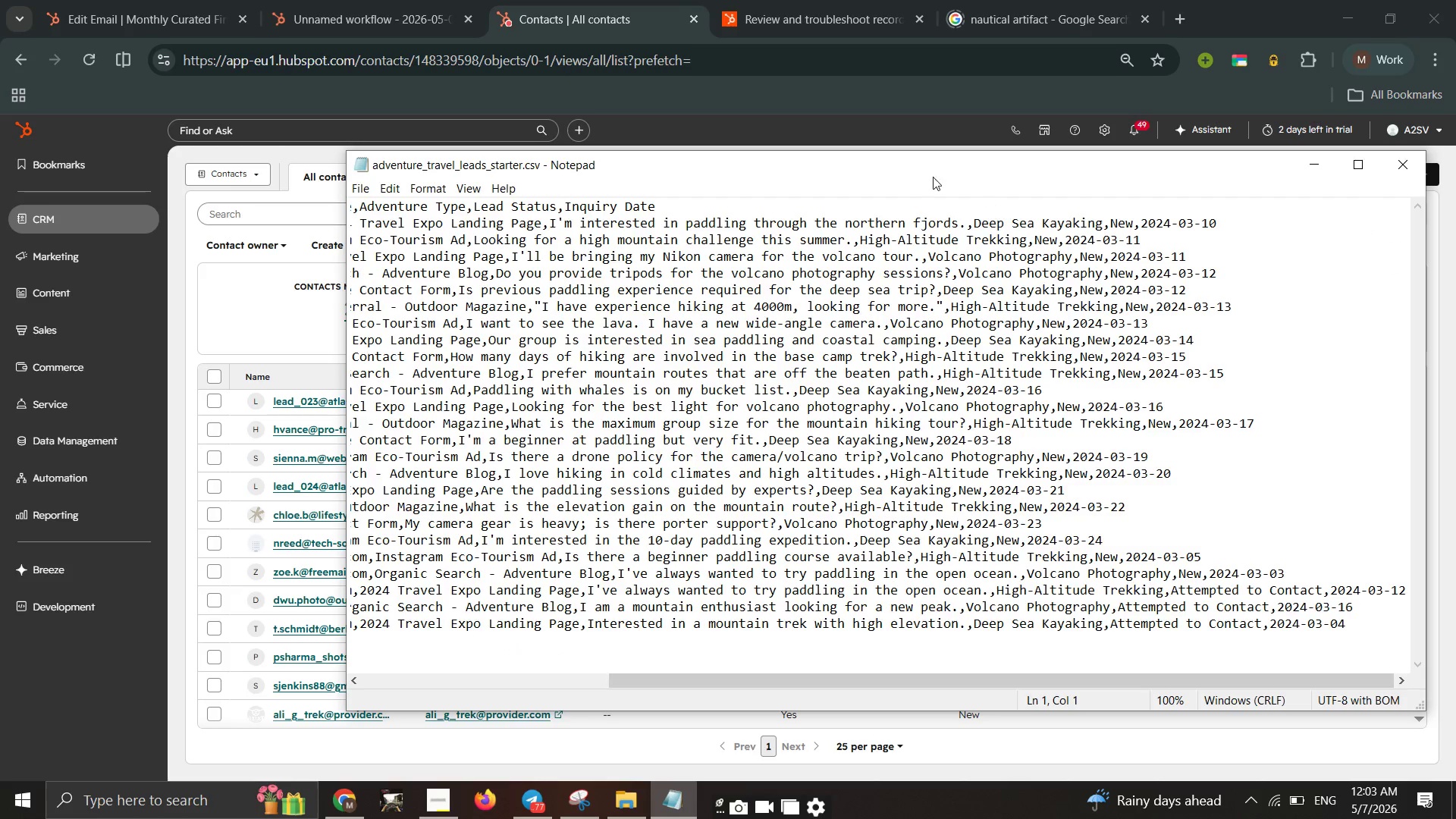 
scroll: coordinate [930, 307], scroll_direction: up, amount: 9.0
 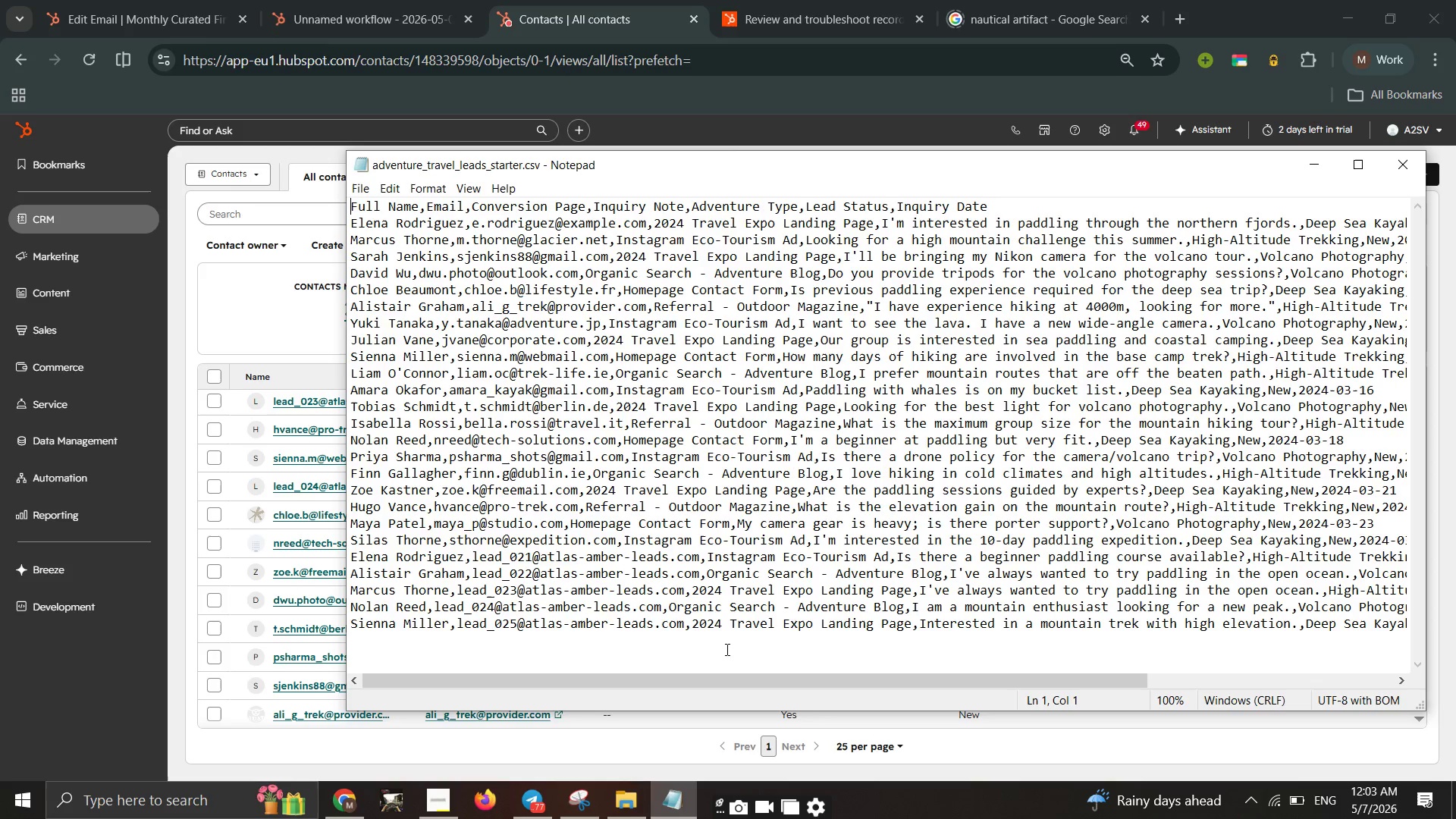 
wait(6.7)
 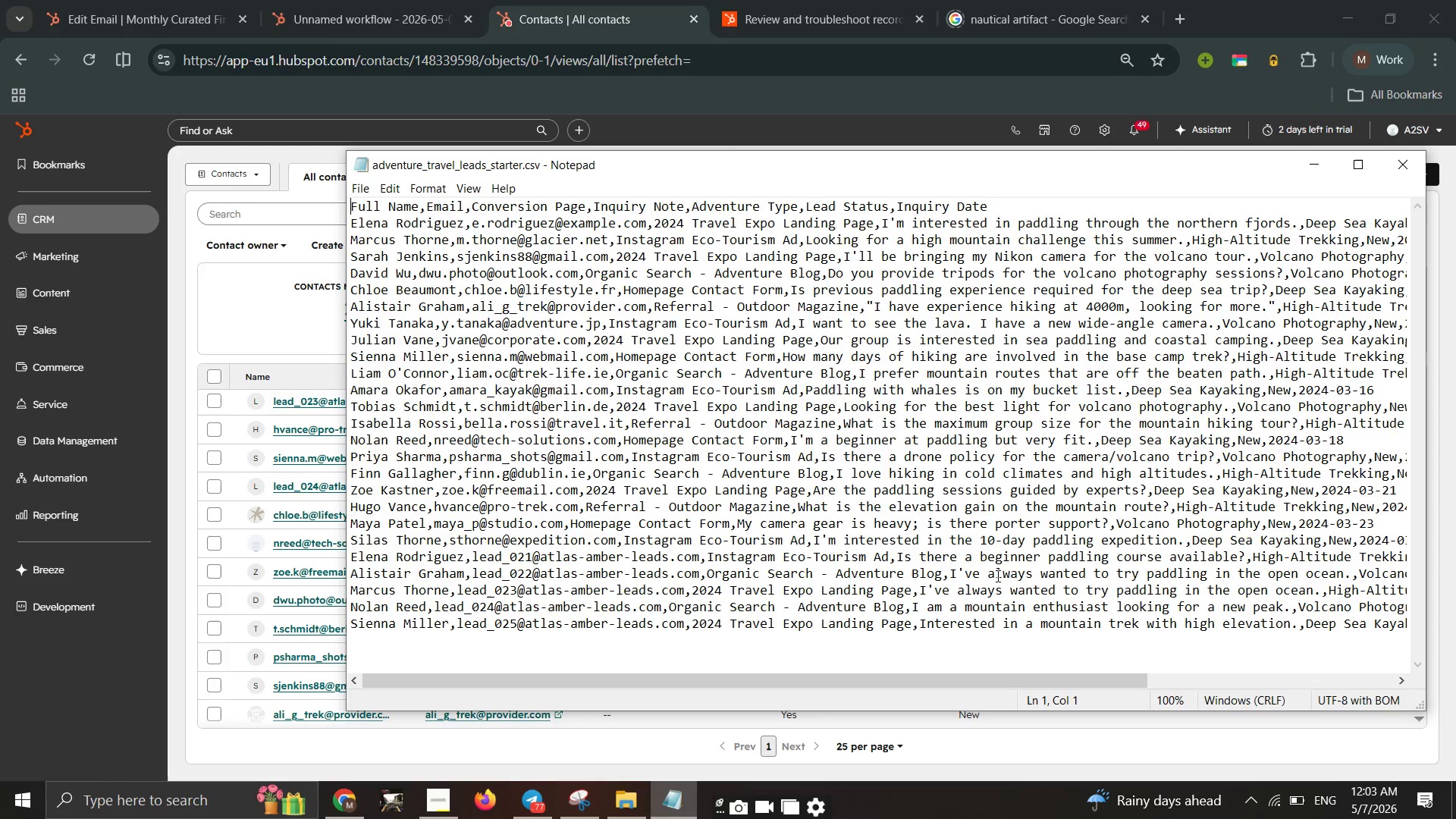 
left_click_drag(start_coordinate=[764, 682], to_coordinate=[1205, 810])
 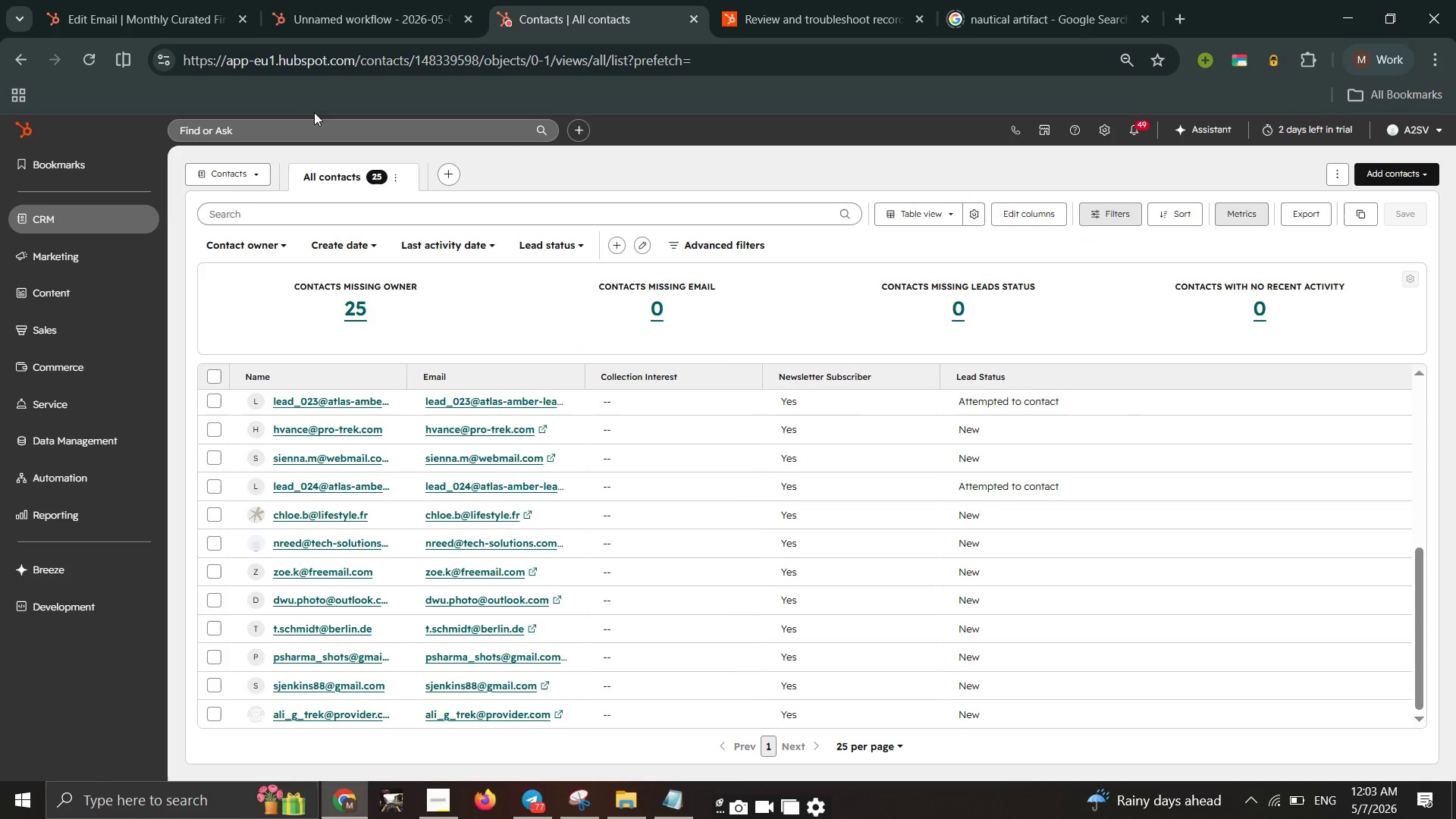 
wait(19.92)
 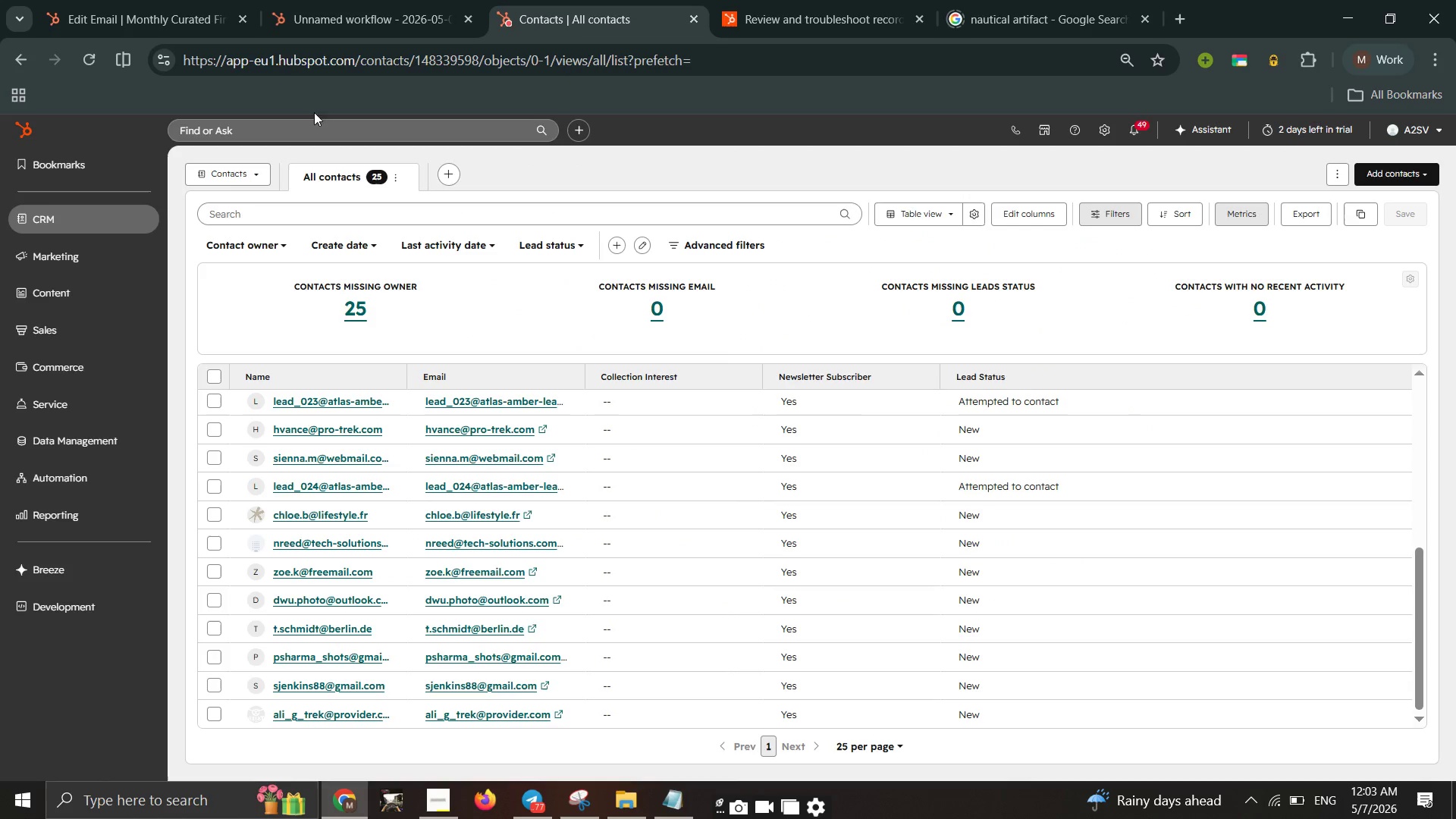 
left_click([75, 353])
 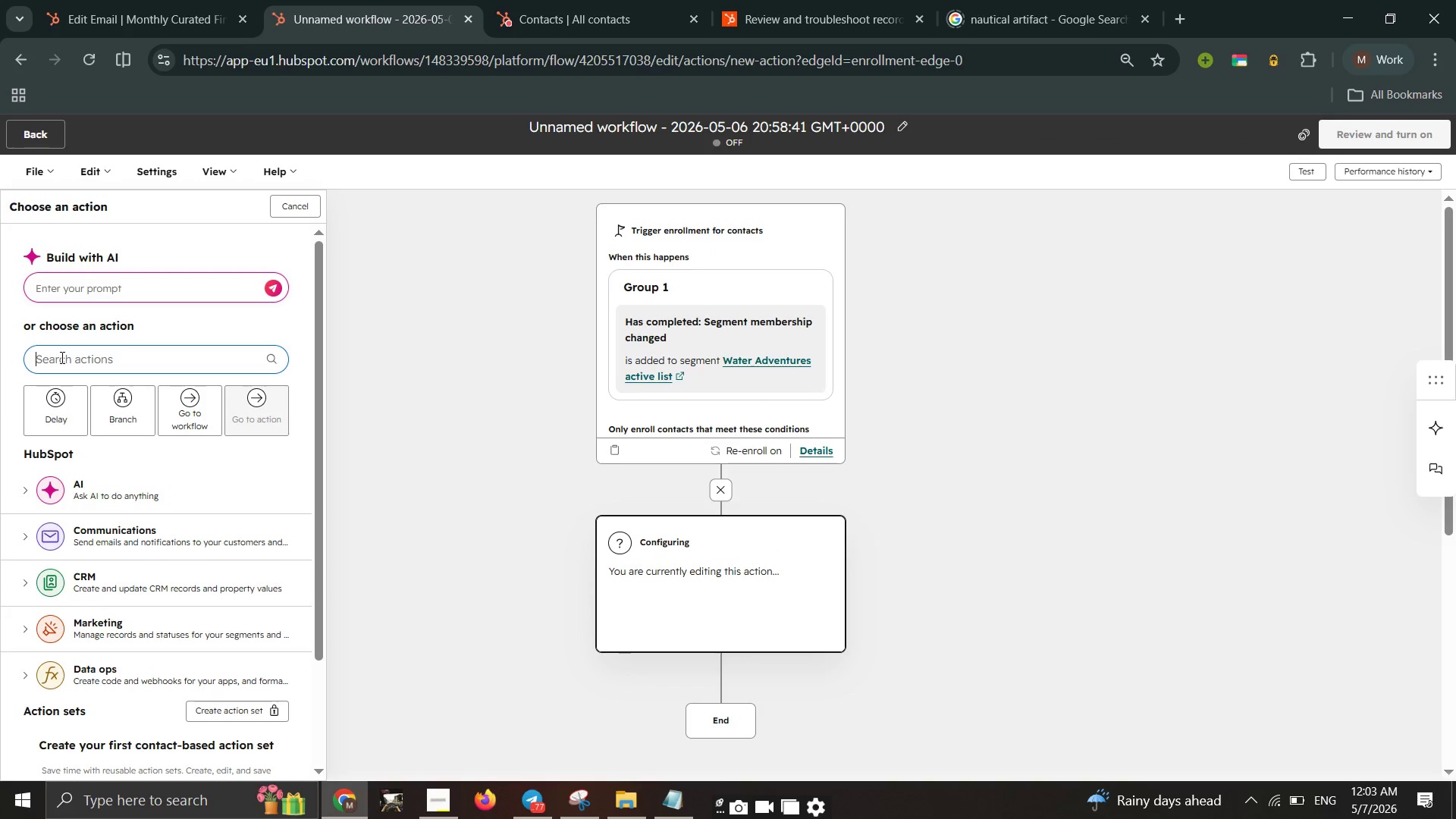 
type(lead)
 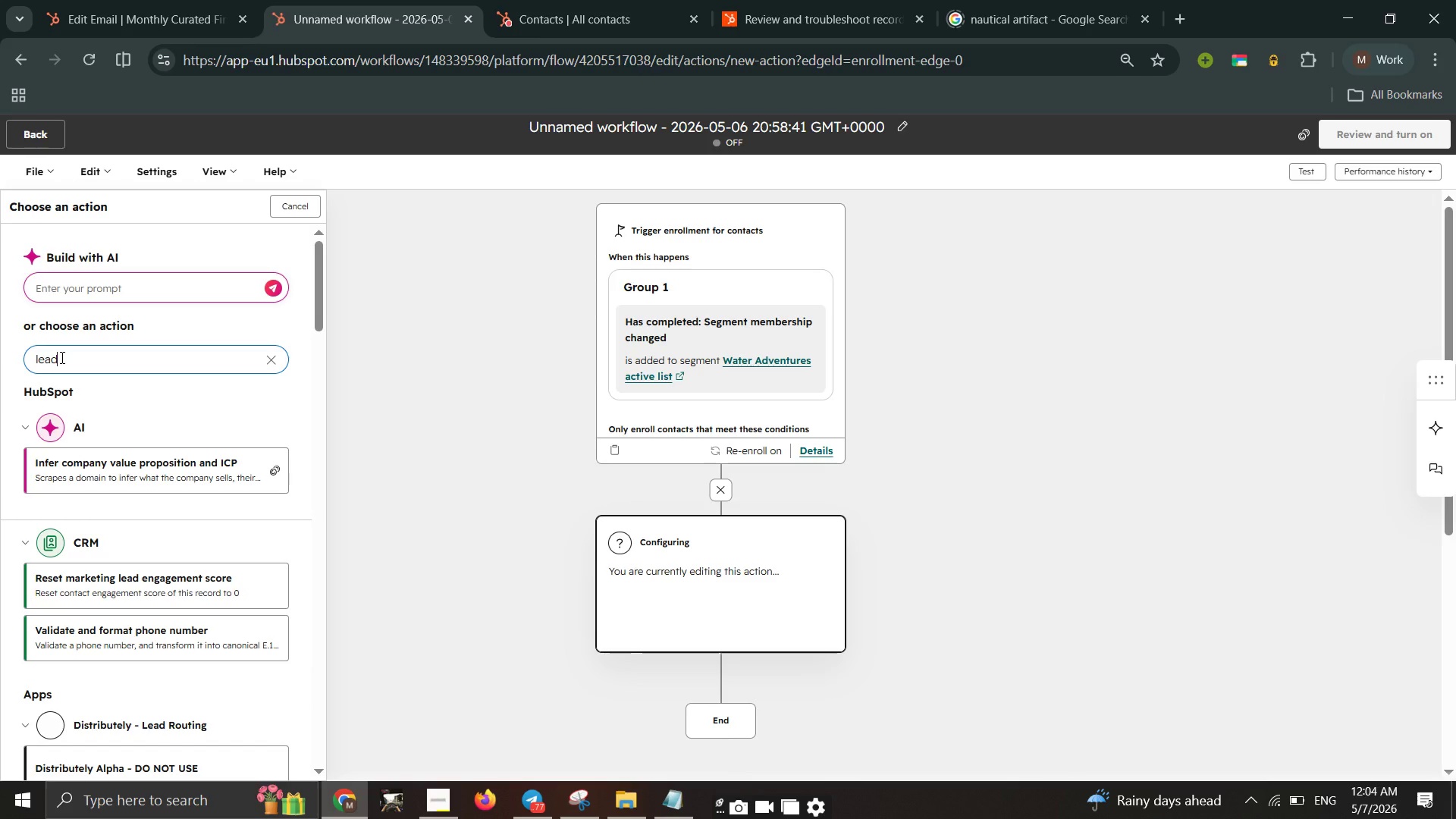 
wait(6.06)
 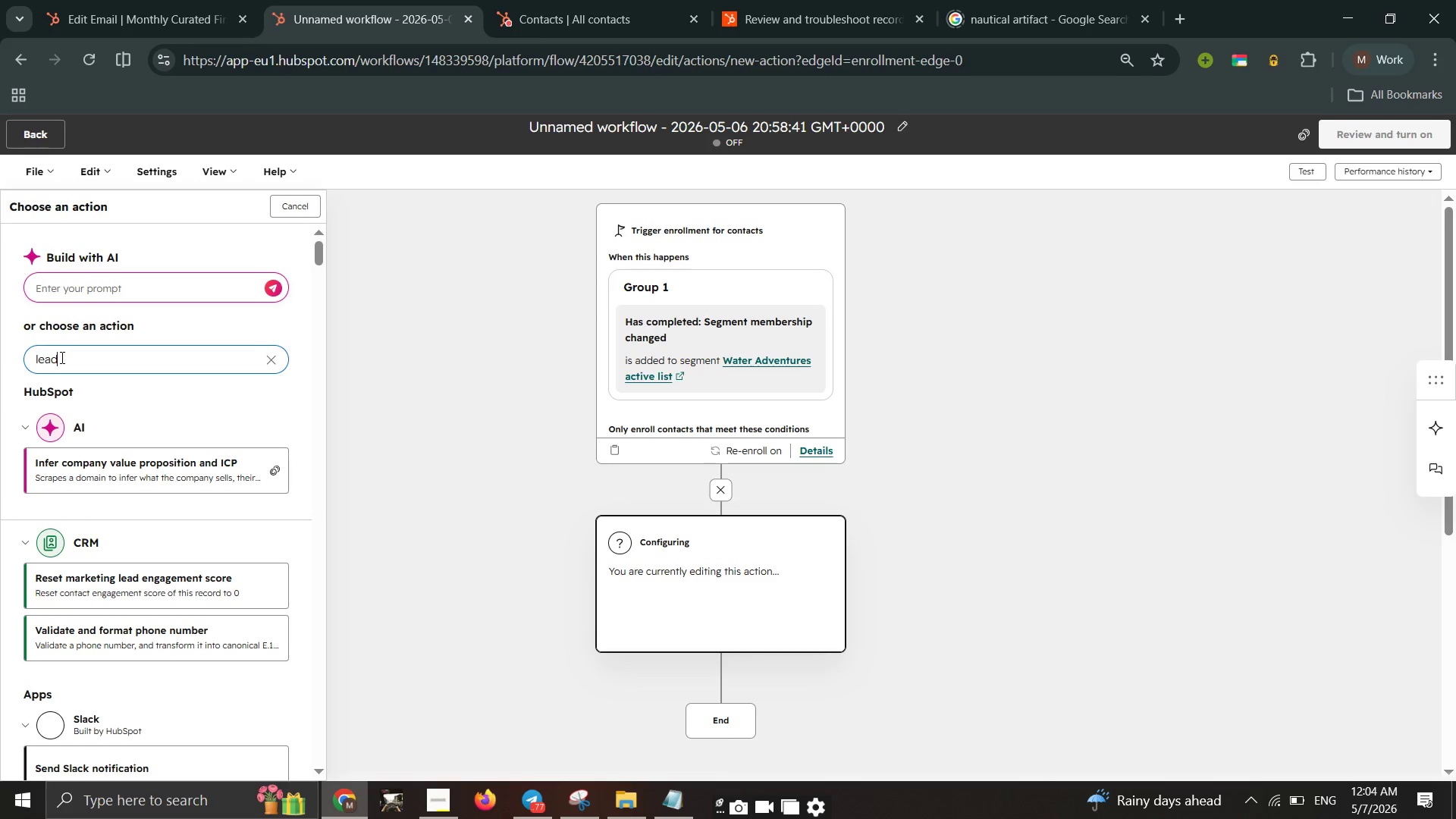 
key(Backspace)
key(Backspace)
key(Backspace)
key(Backspace)
key(Backspace)
key(Backspace)
type(set)
 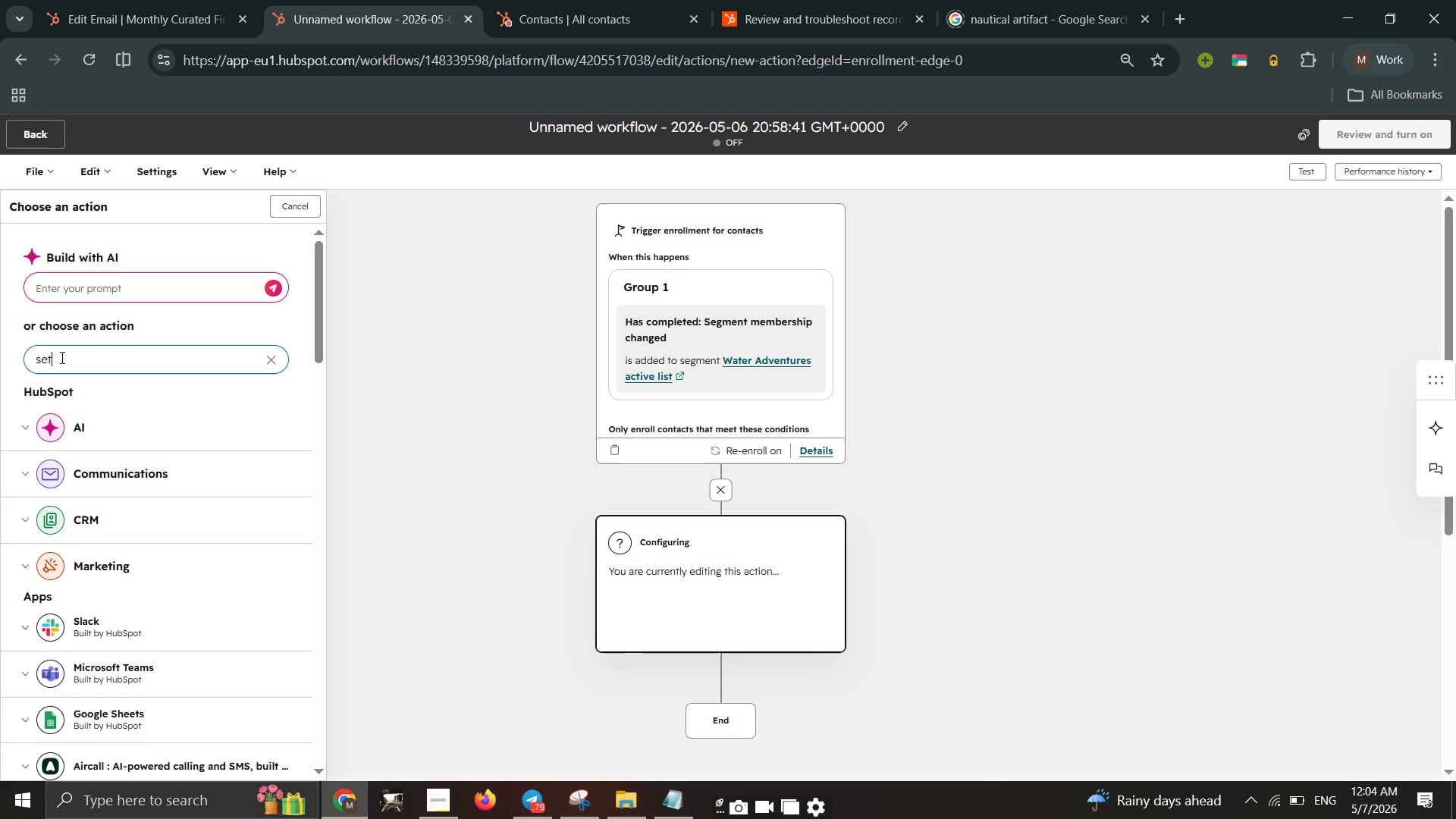 
left_click([61, 357])
 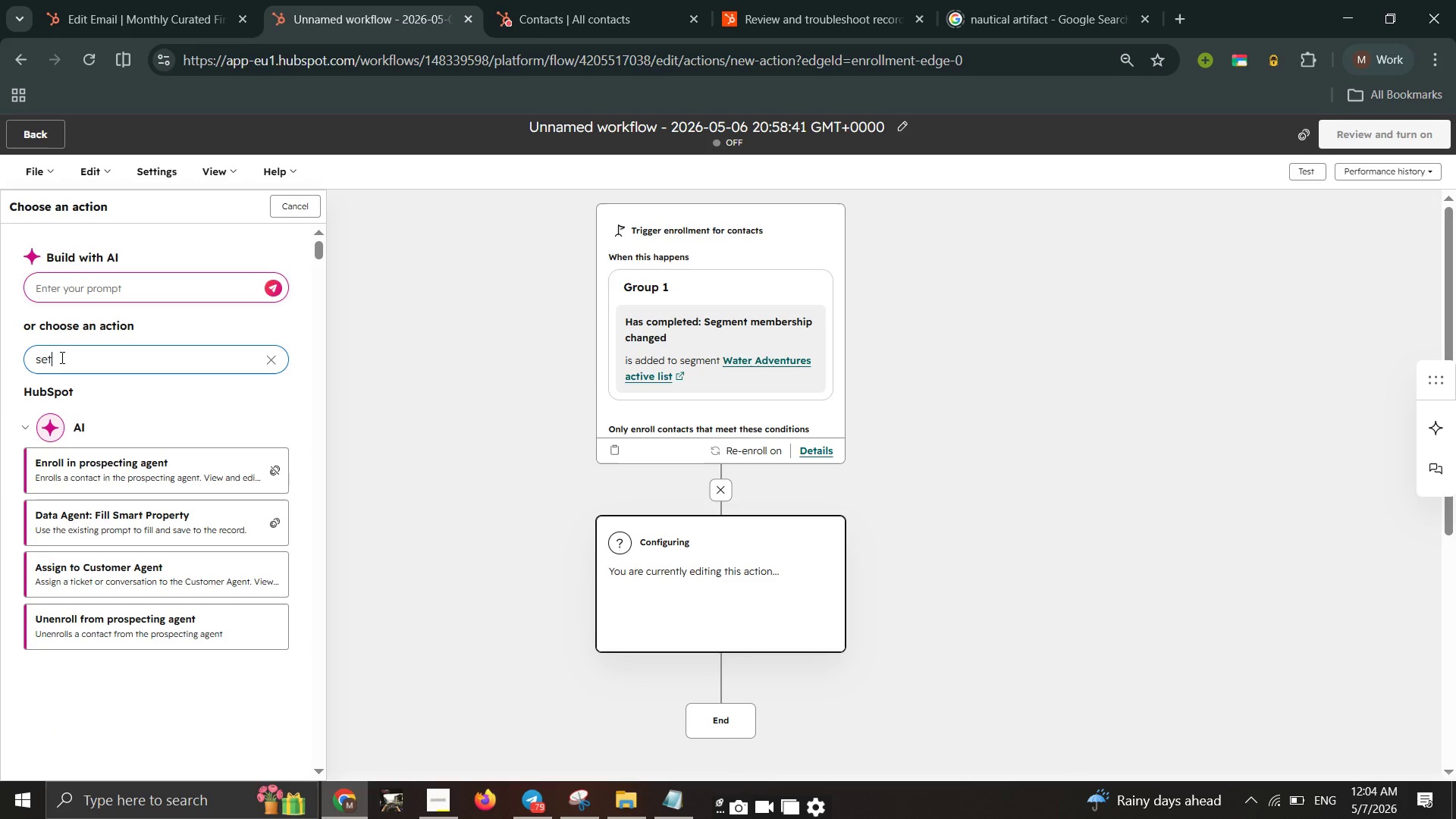 
type( prop)
 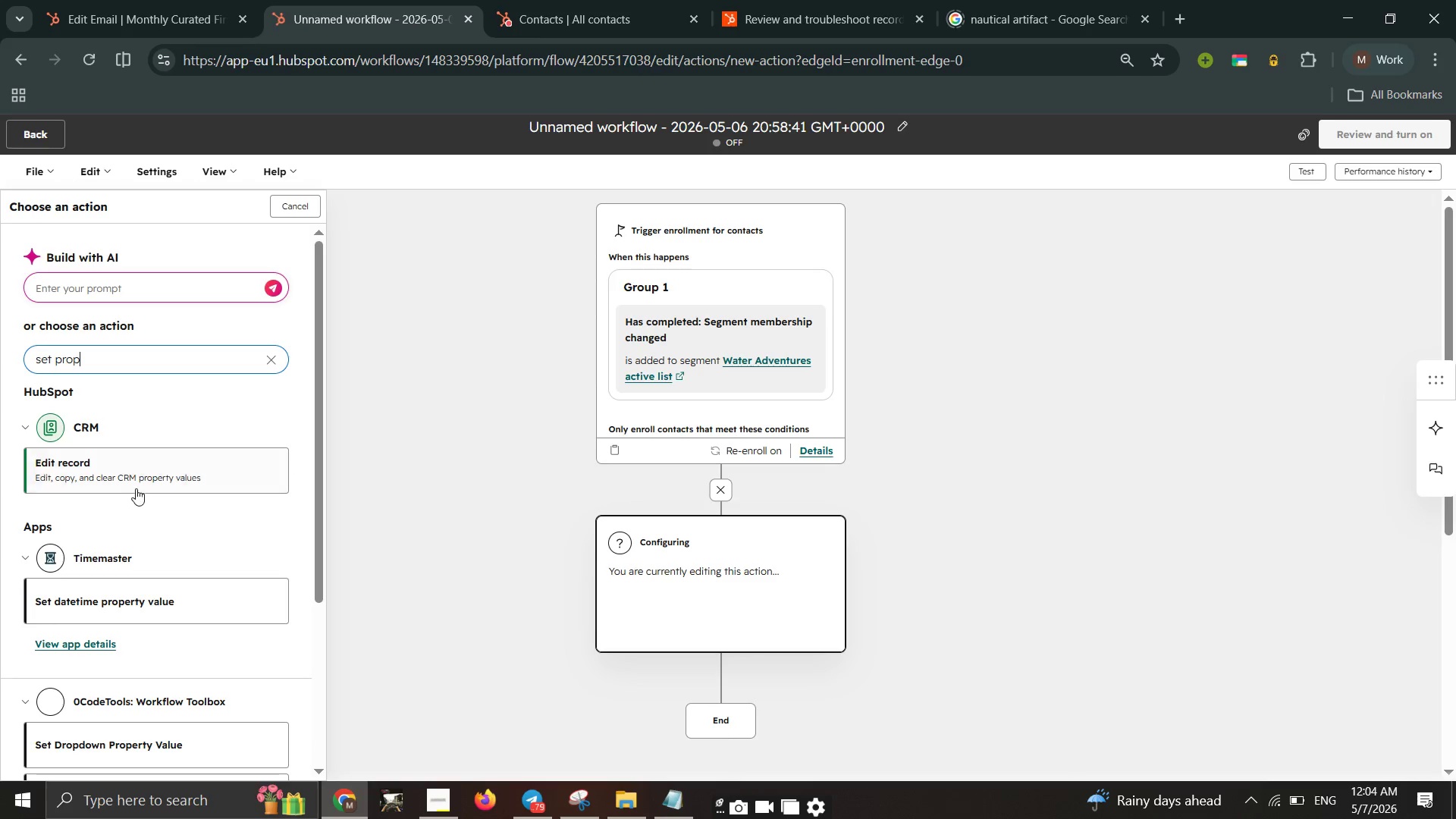 
left_click([146, 475])
 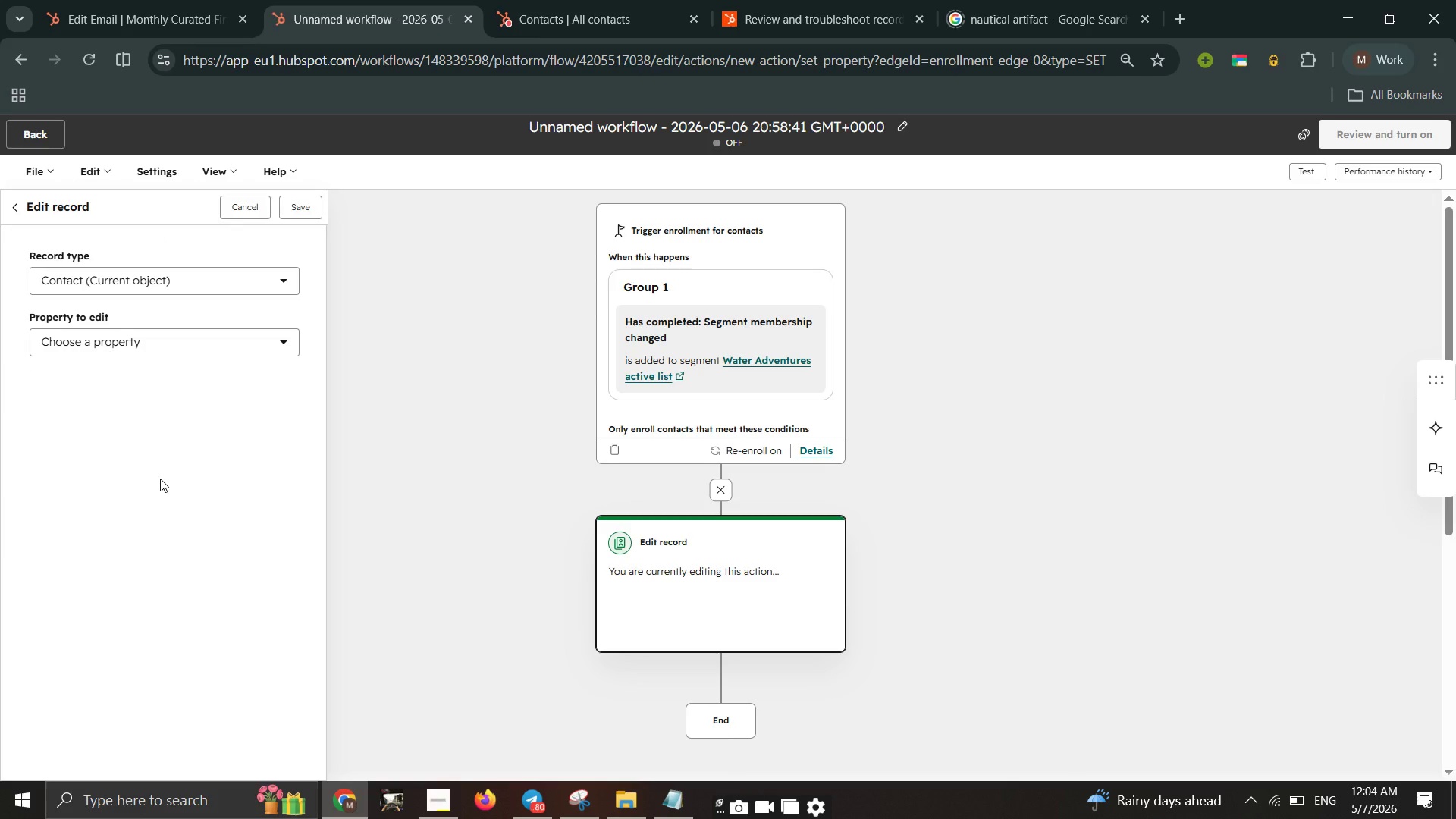 
wait(15.8)
 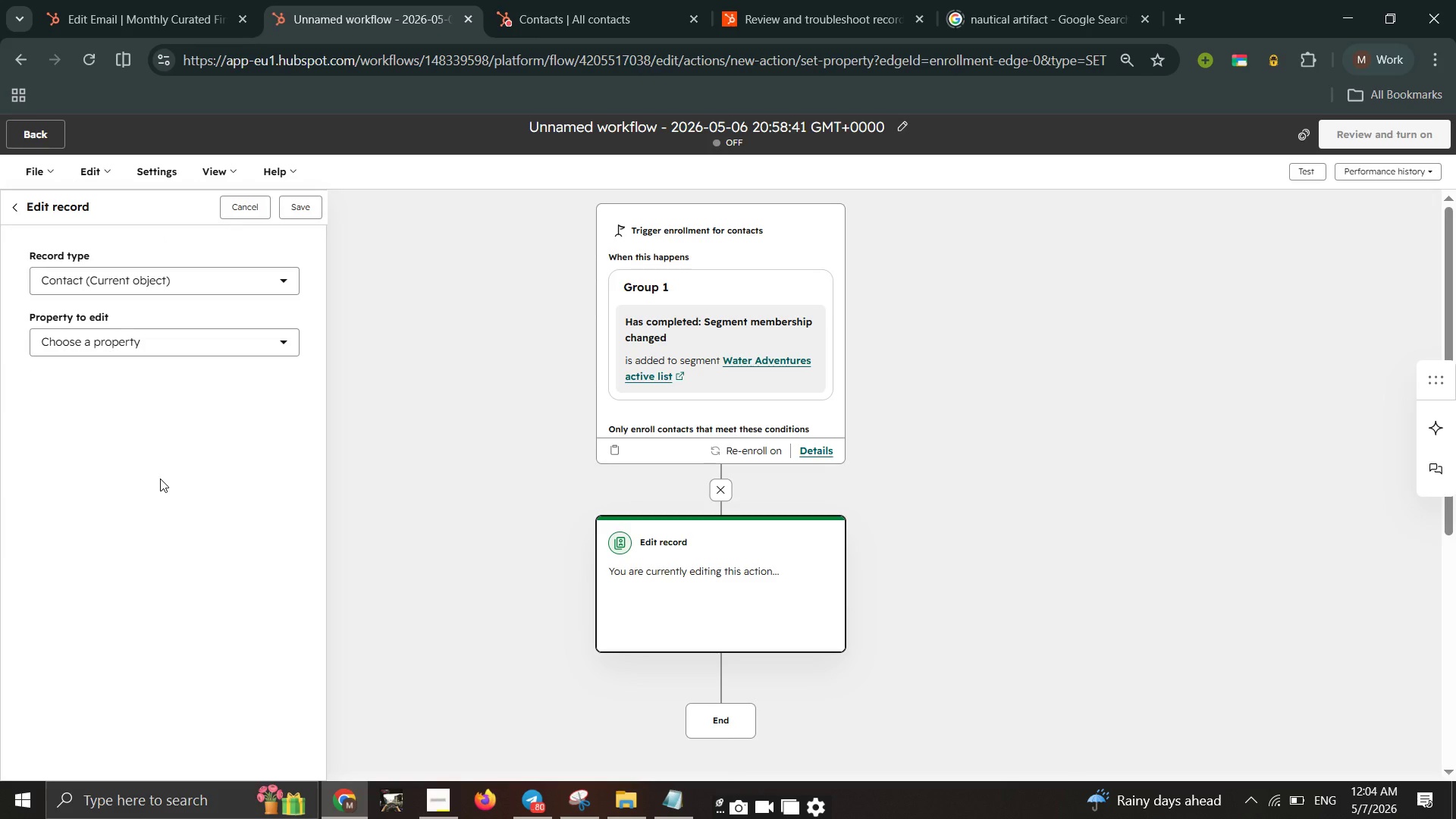 
left_click([241, 337])
 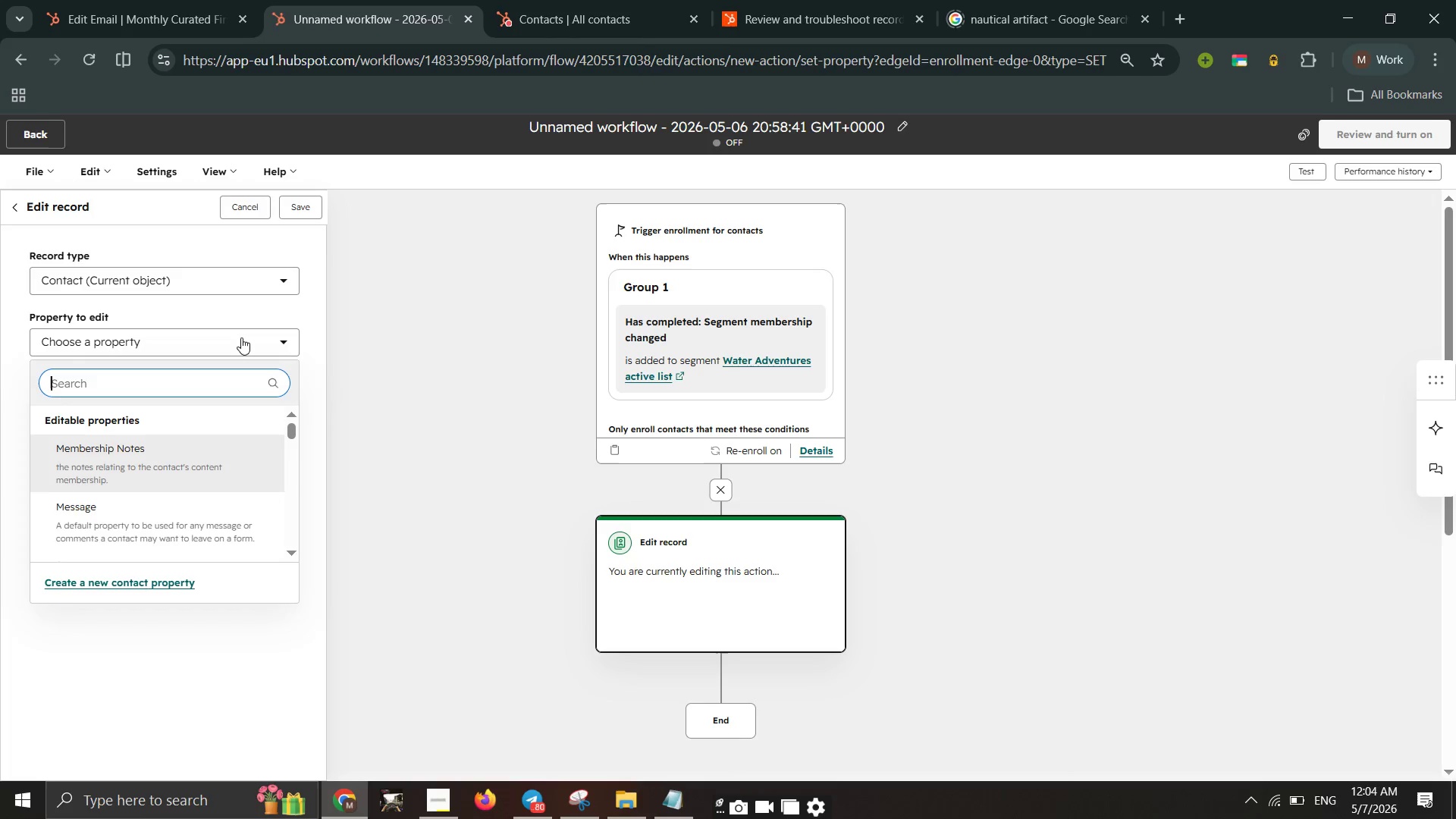 
wait(12.11)
 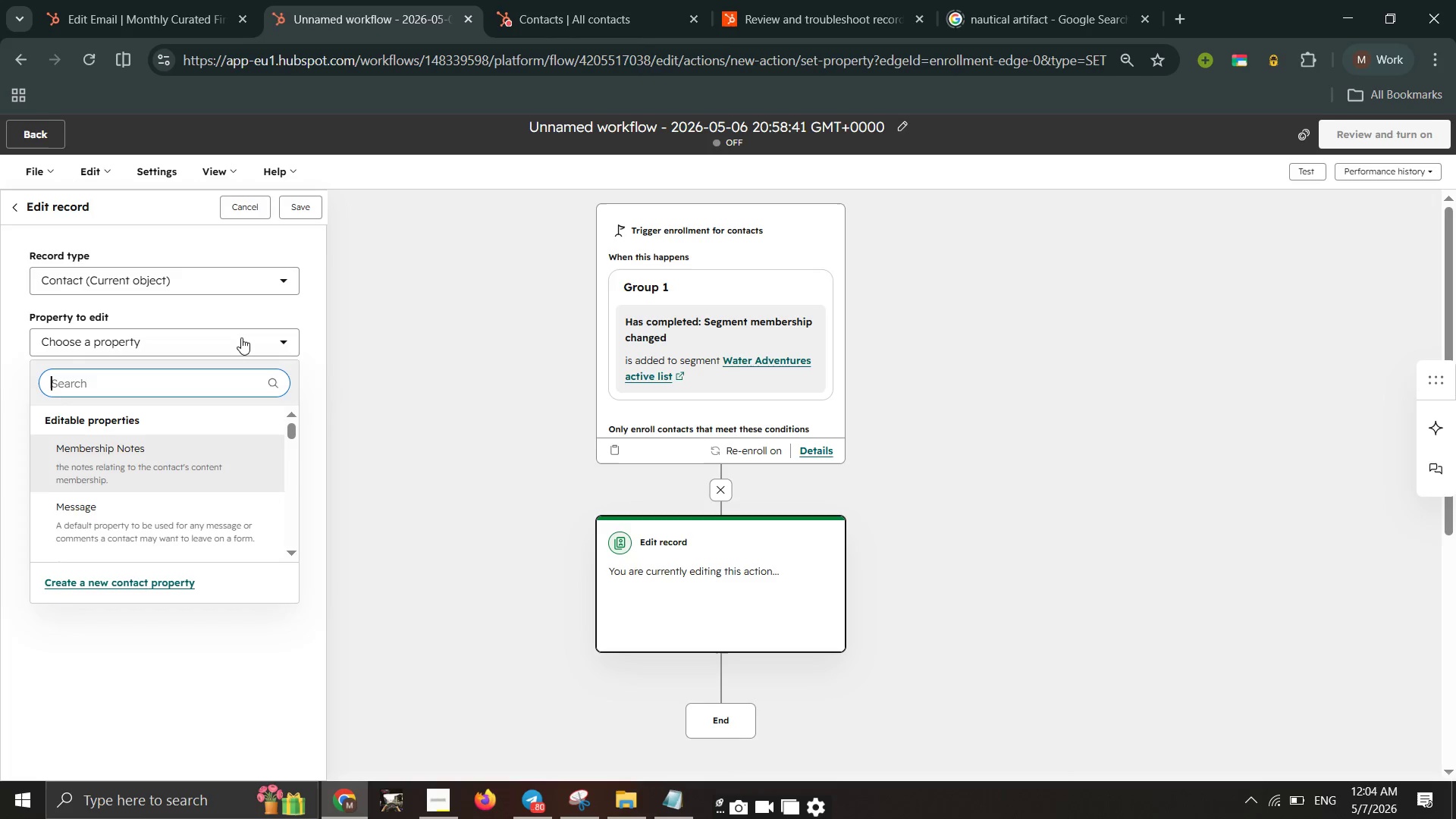 
left_click([163, 384])
 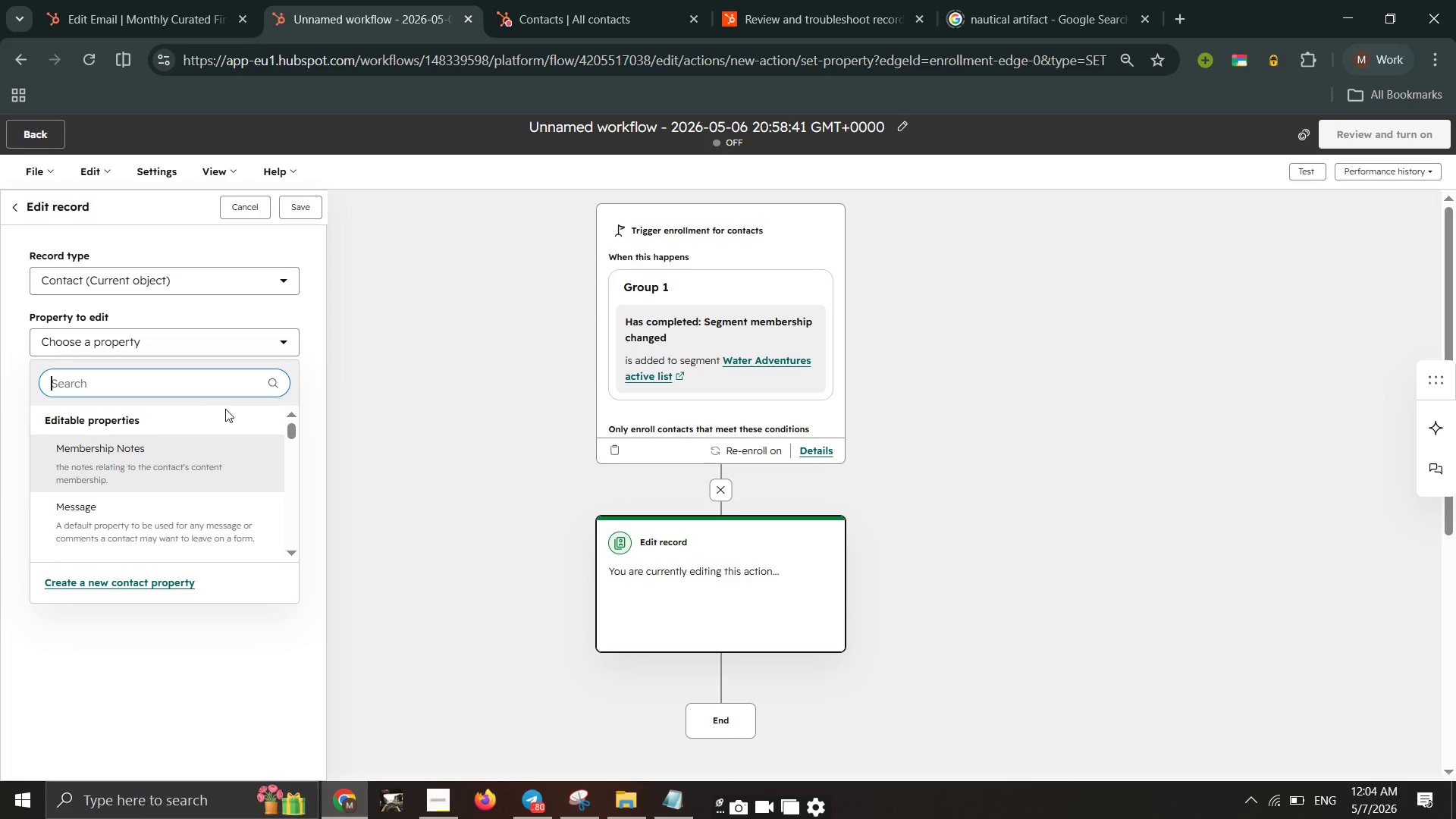 
type(lead)
 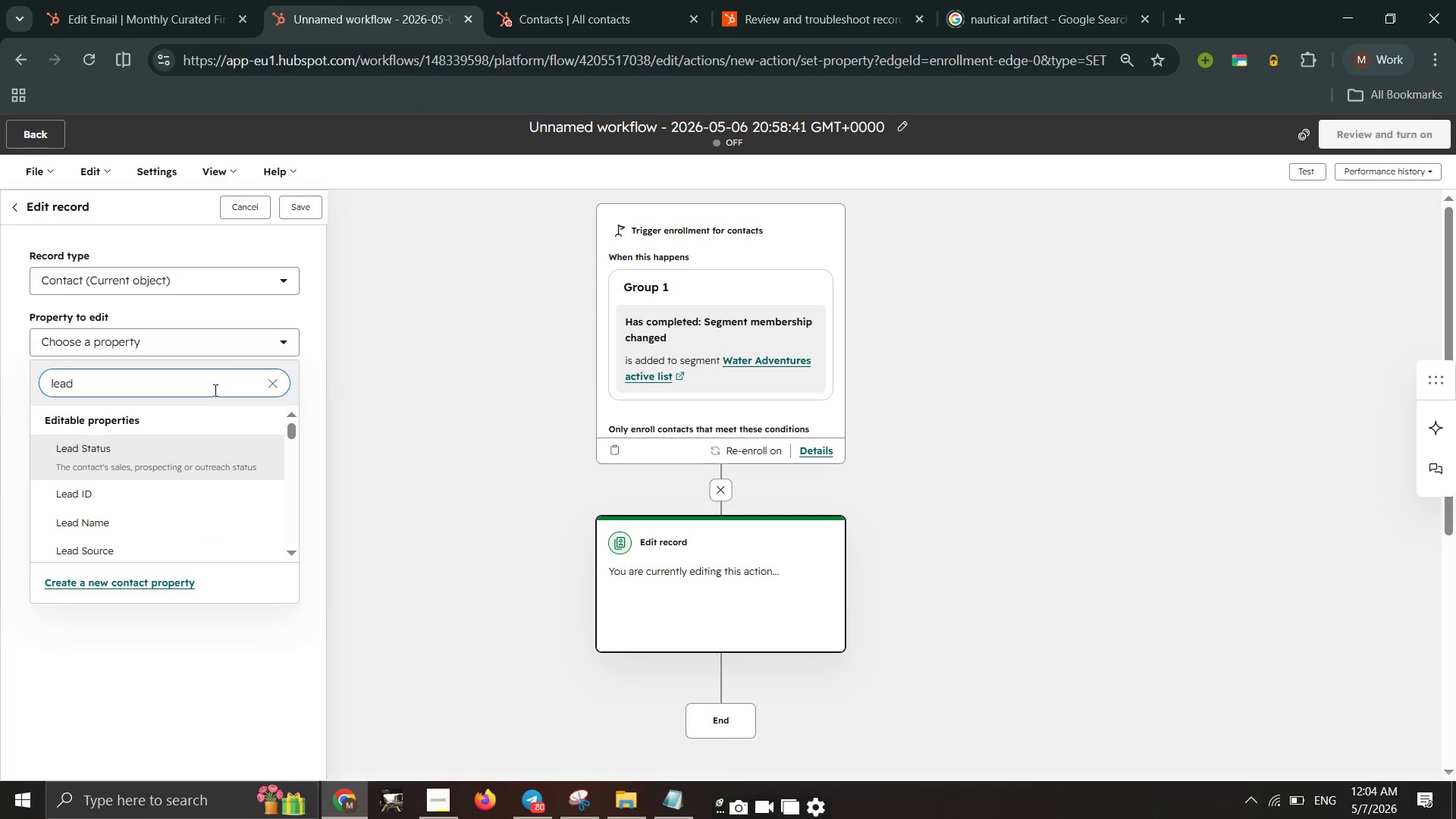 
left_click([149, 458])
 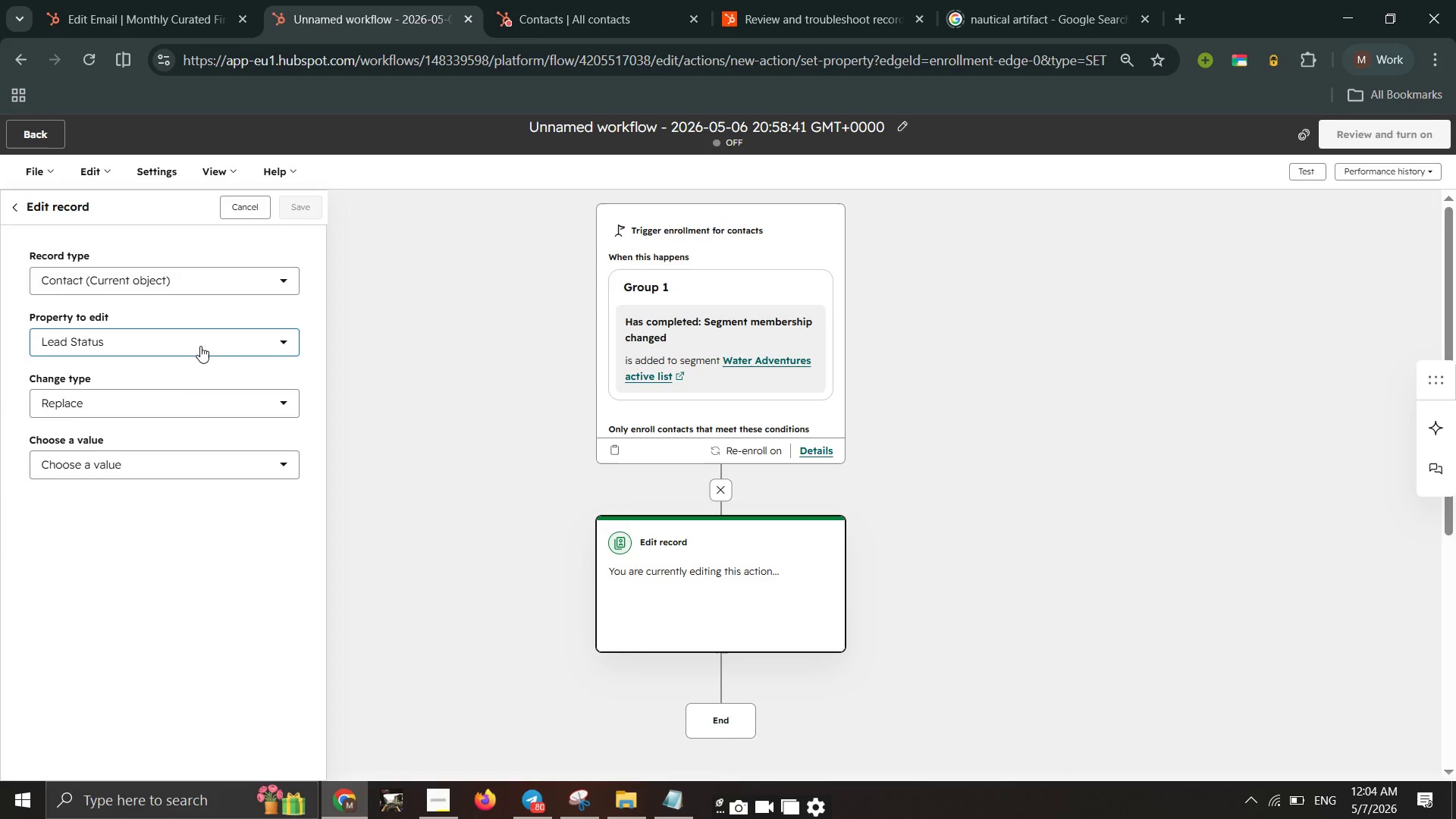 
wait(5.08)
 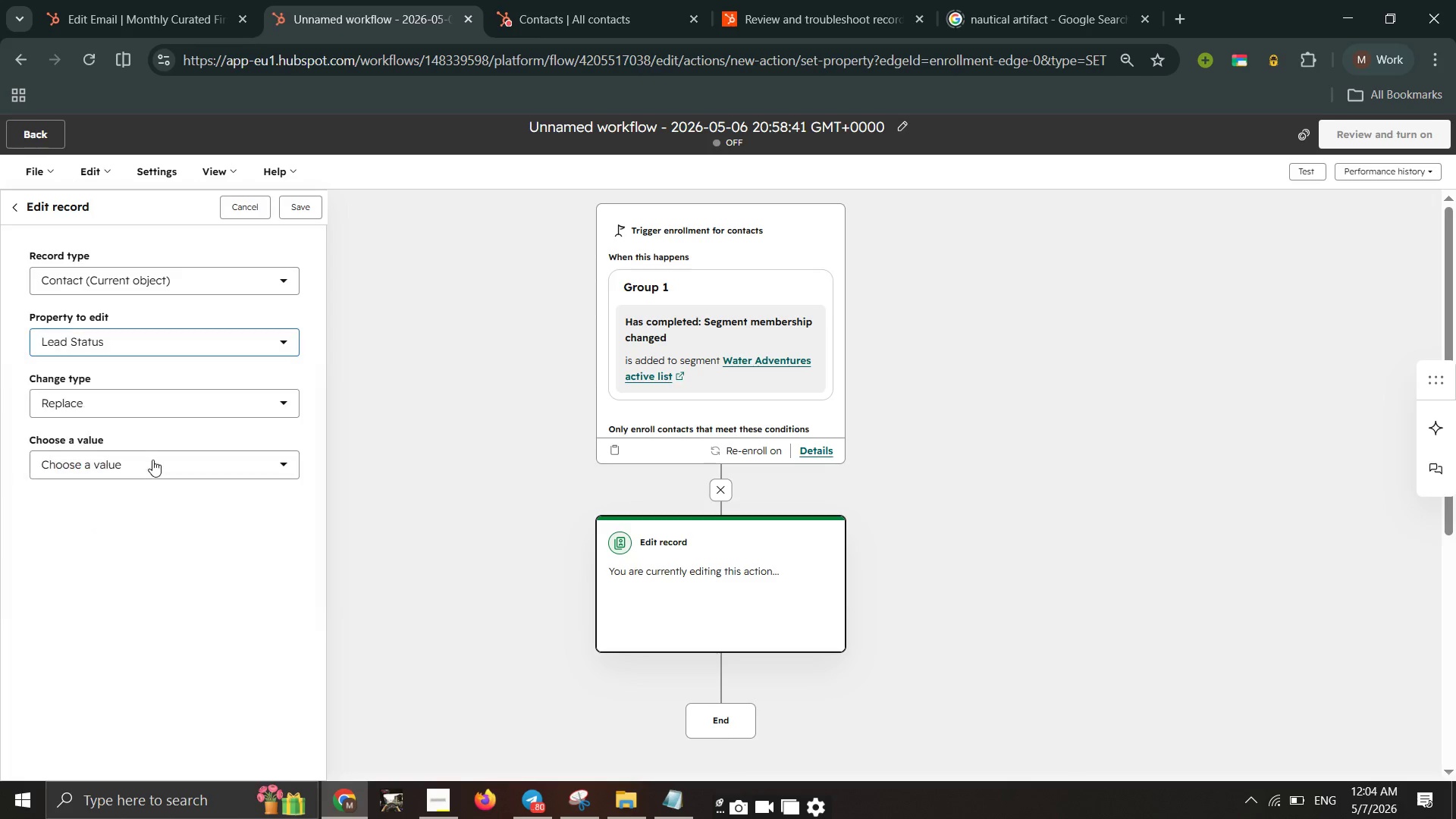 
left_click([152, 466])
 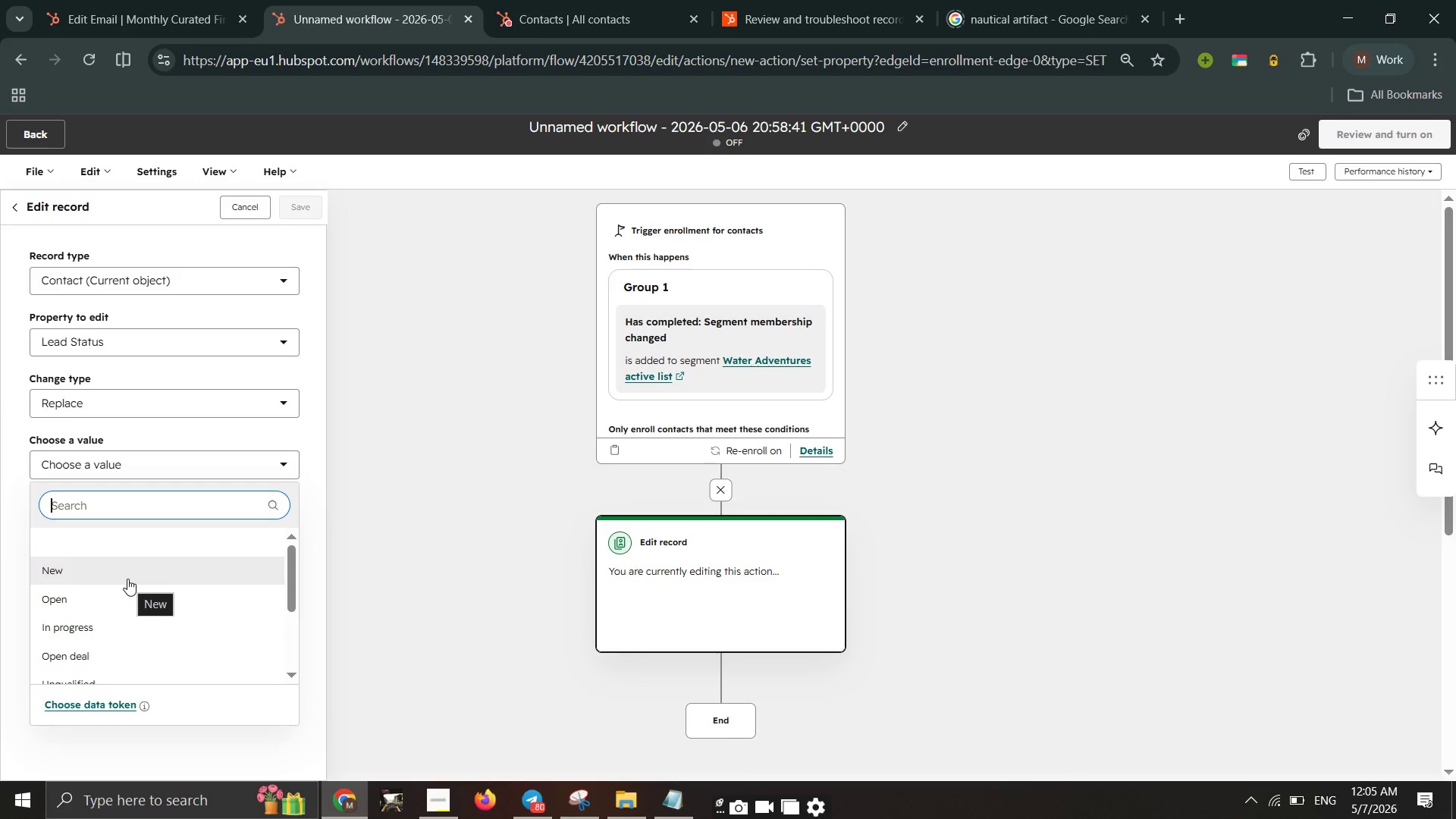 
wait(7.56)
 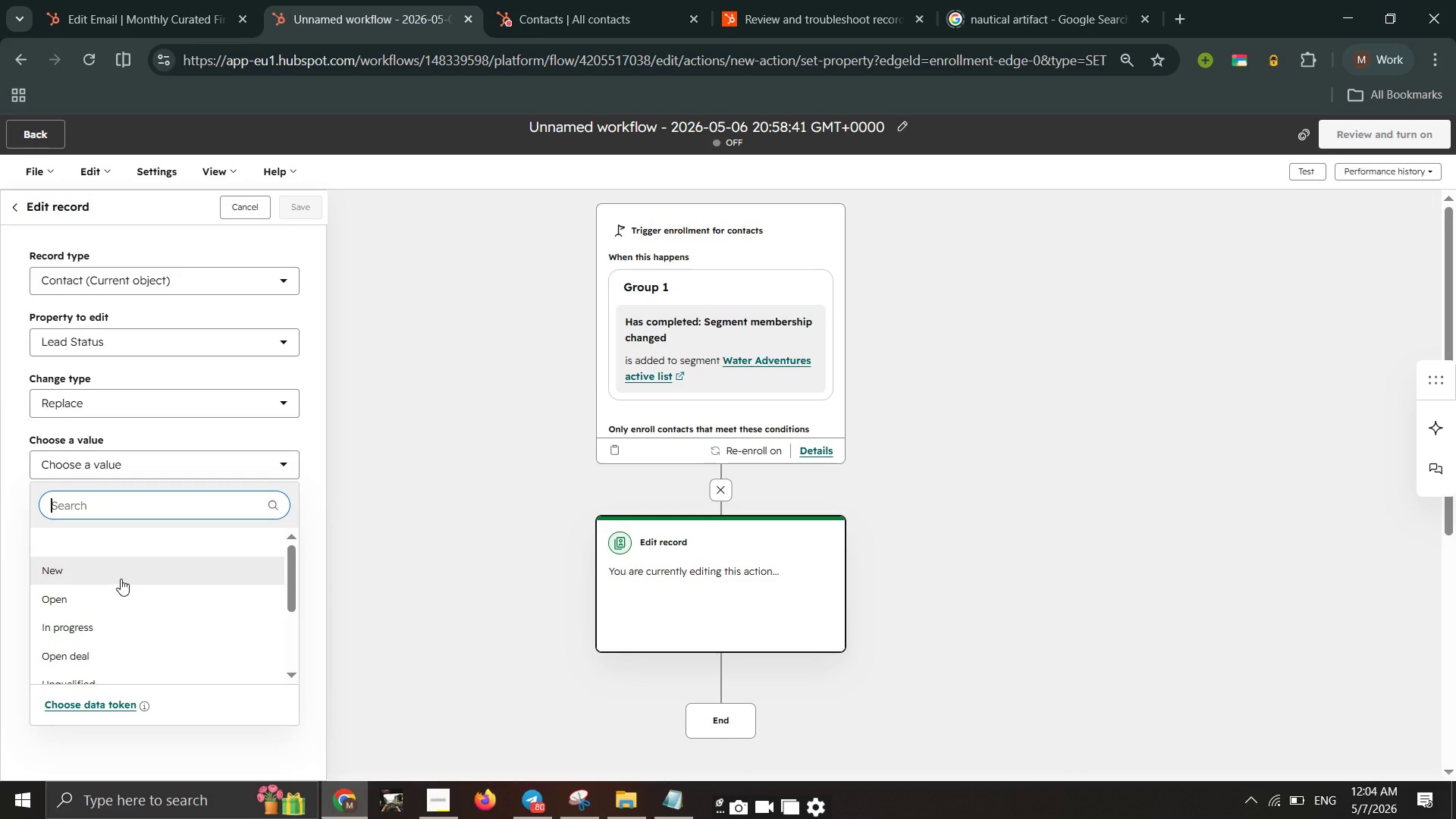 
scroll: coordinate [127, 579], scroll_direction: down, amount: 1.0
 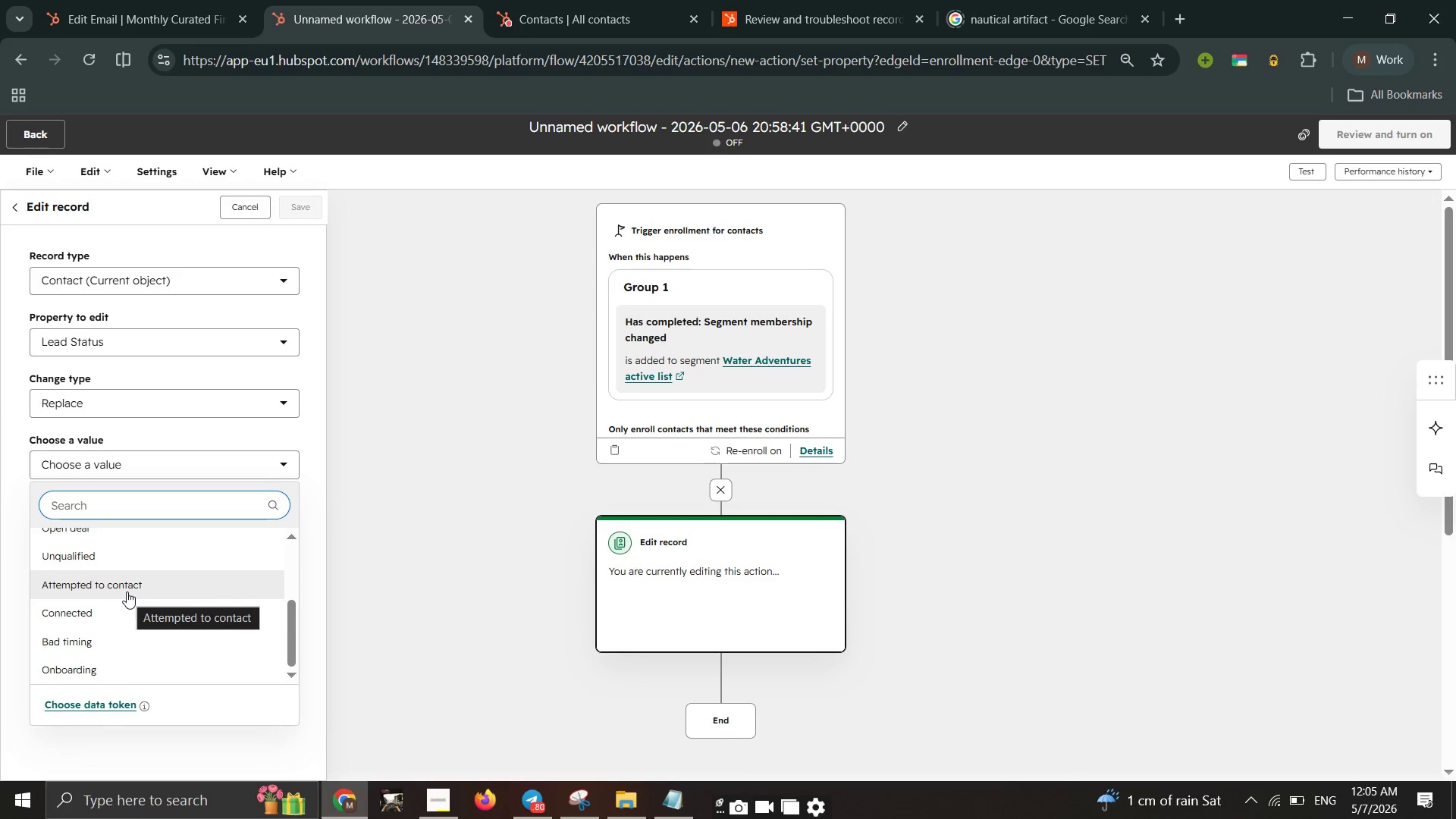 
scroll: coordinate [127, 592], scroll_direction: up, amount: 2.0
 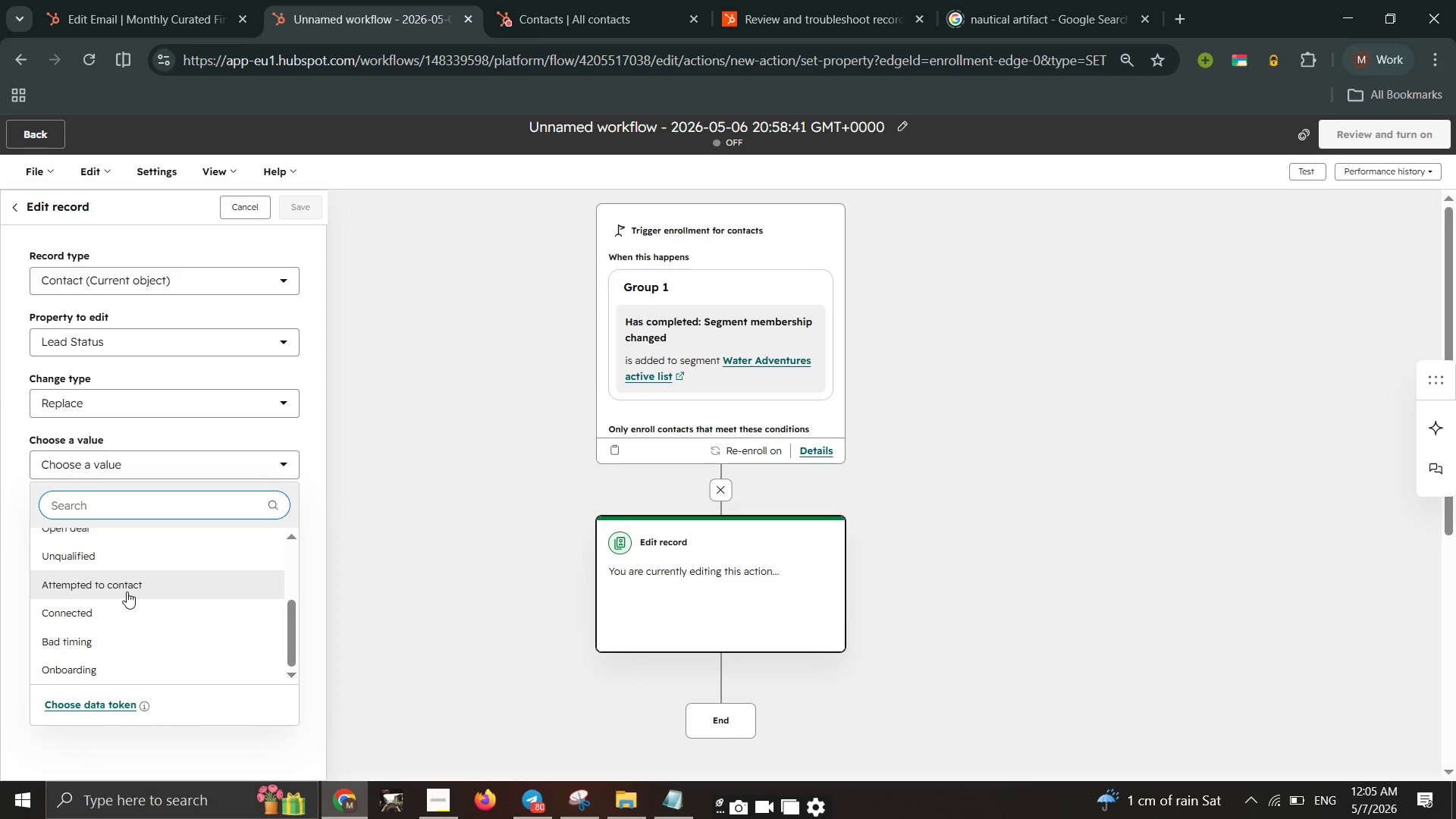 
scroll: coordinate [127, 592], scroll_direction: down, amount: 1.0
 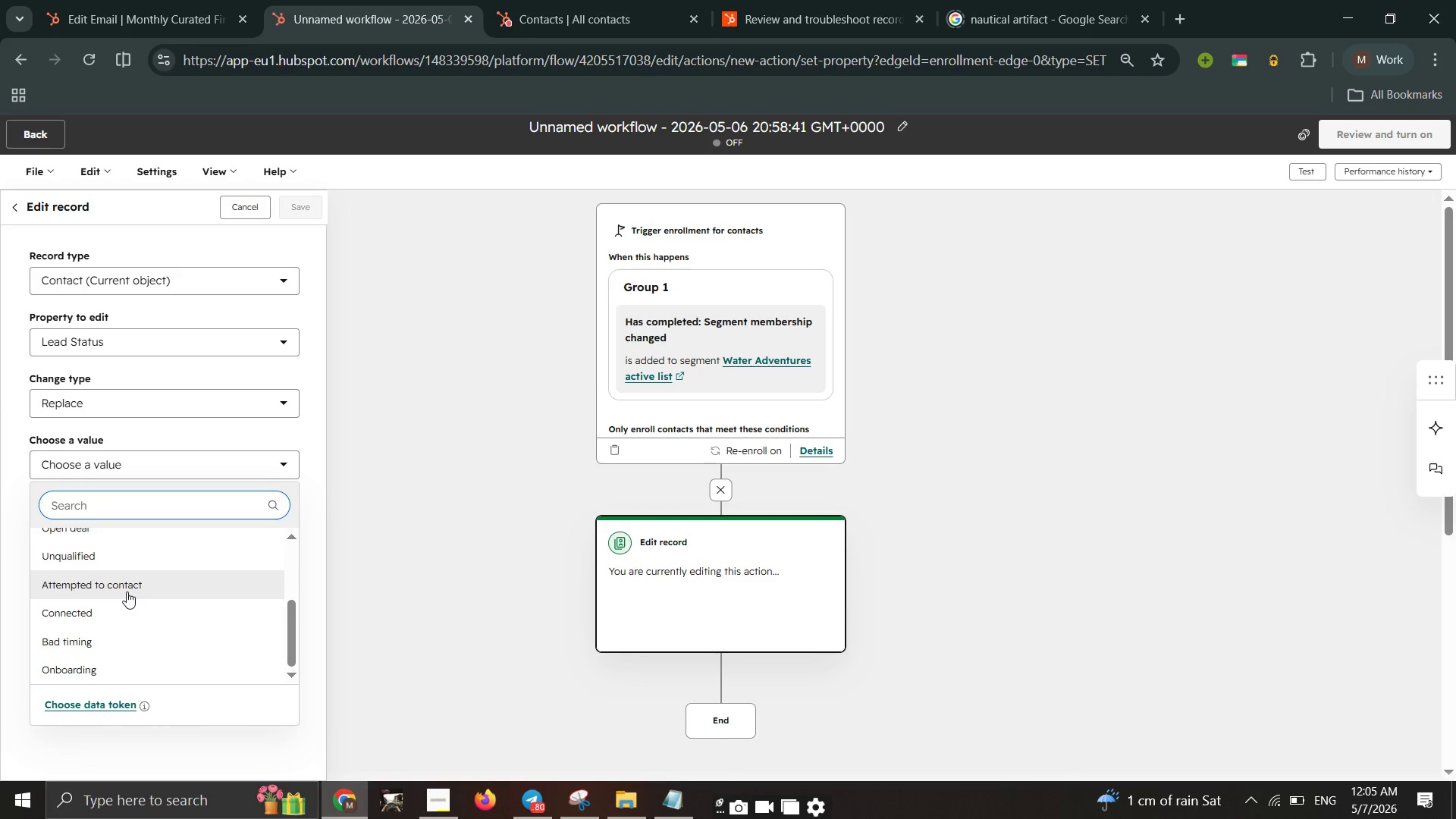 
scroll: coordinate [127, 592], scroll_direction: up, amount: 3.0
 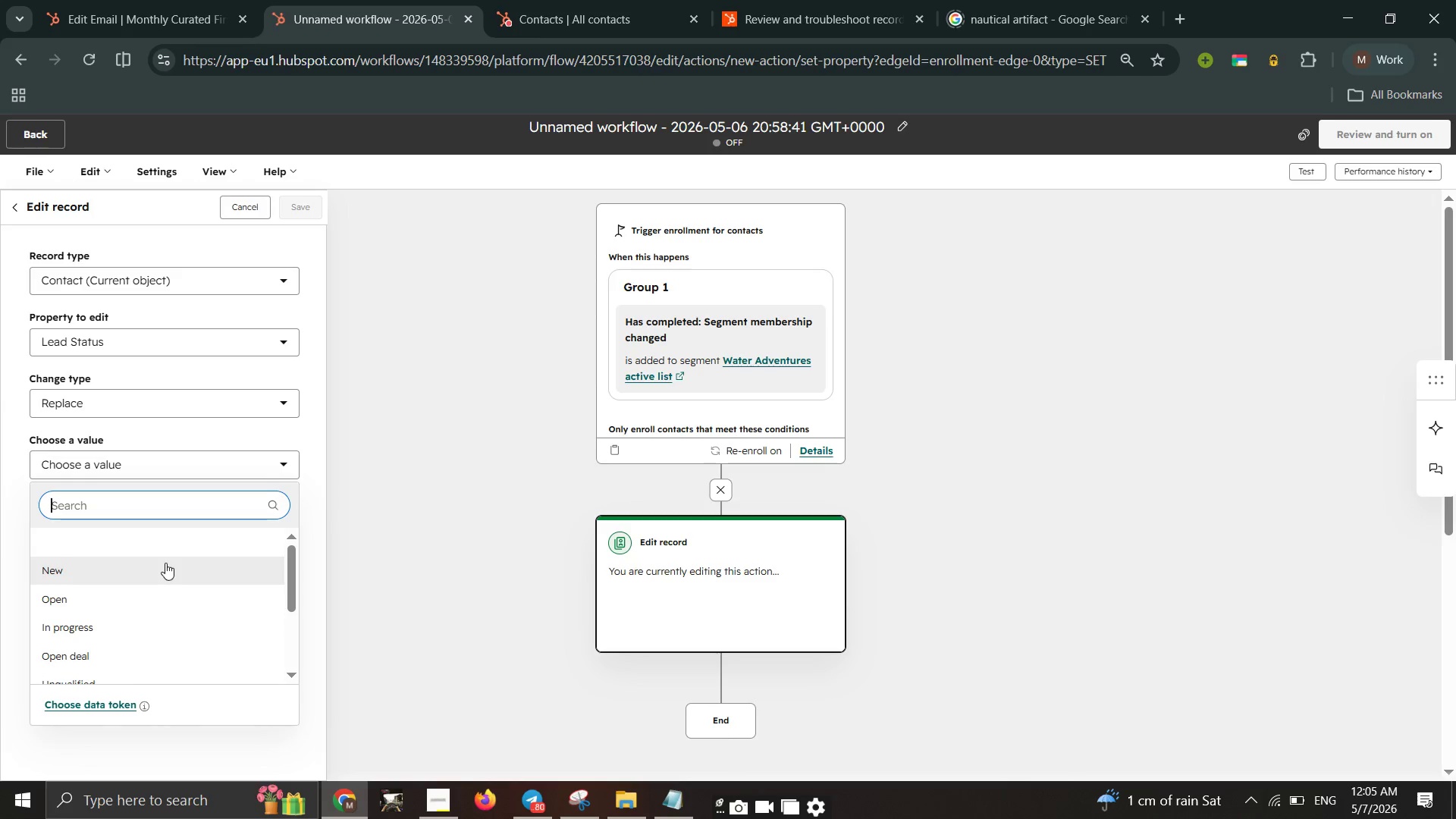 
left_click([165, 563])
 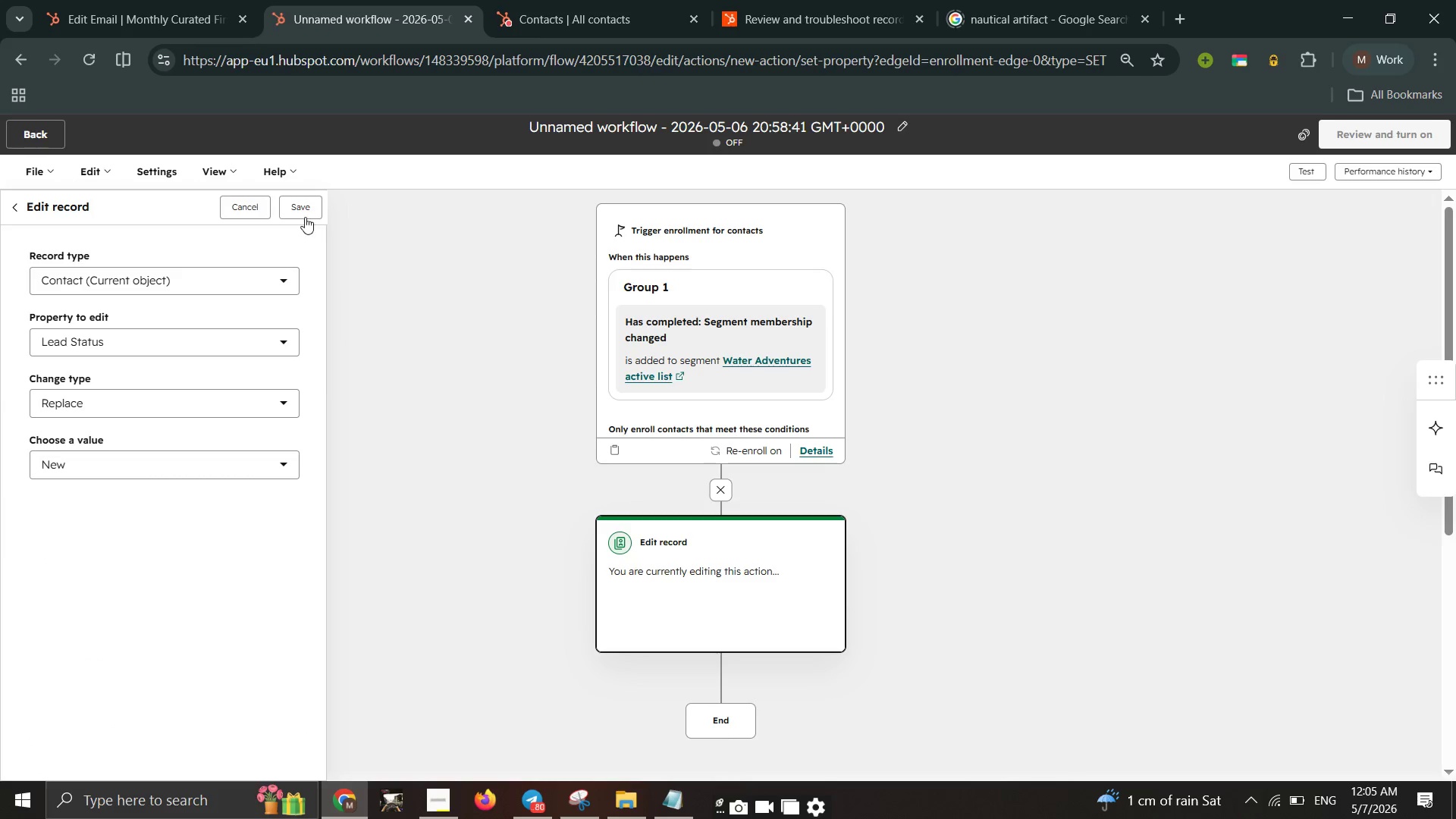 
left_click([305, 212])